 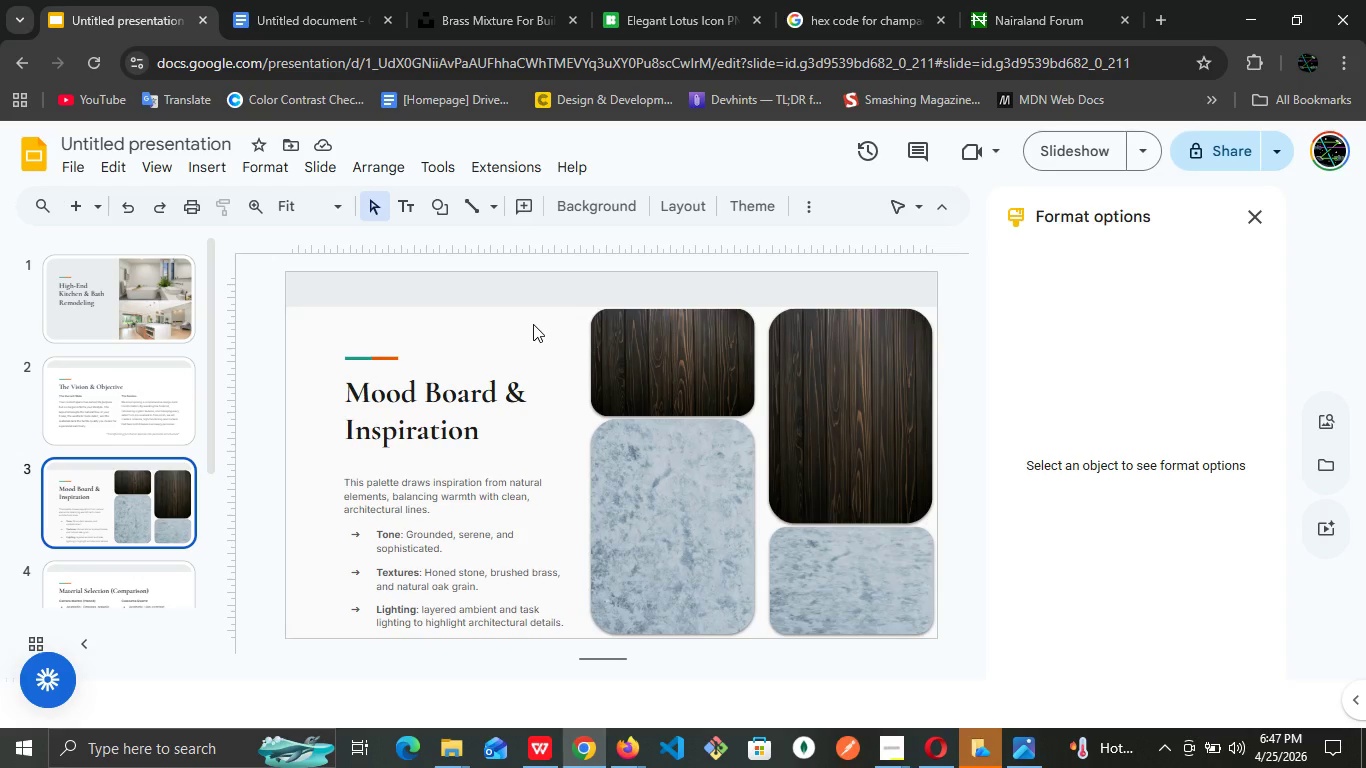 
mouse_move([335, 767])
 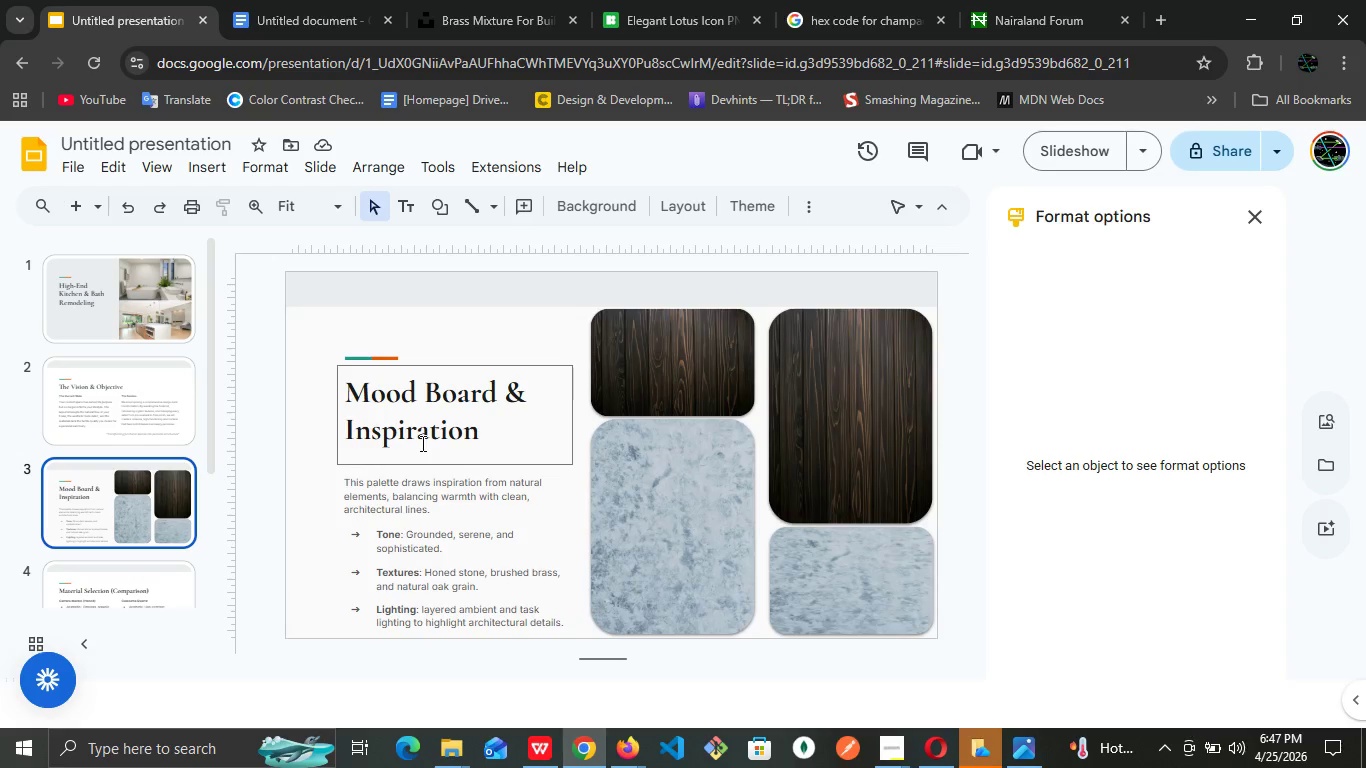 
left_click([425, 430])
 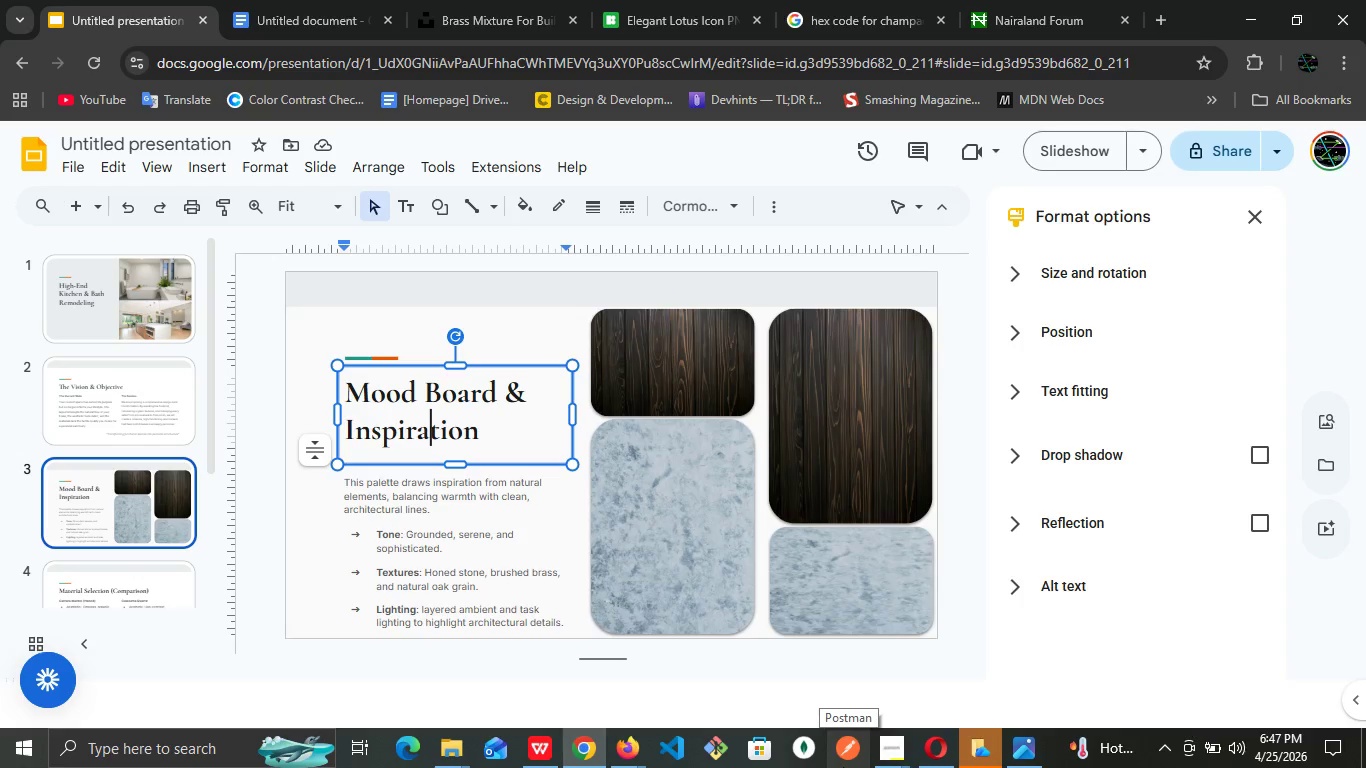 
wait(31.25)
 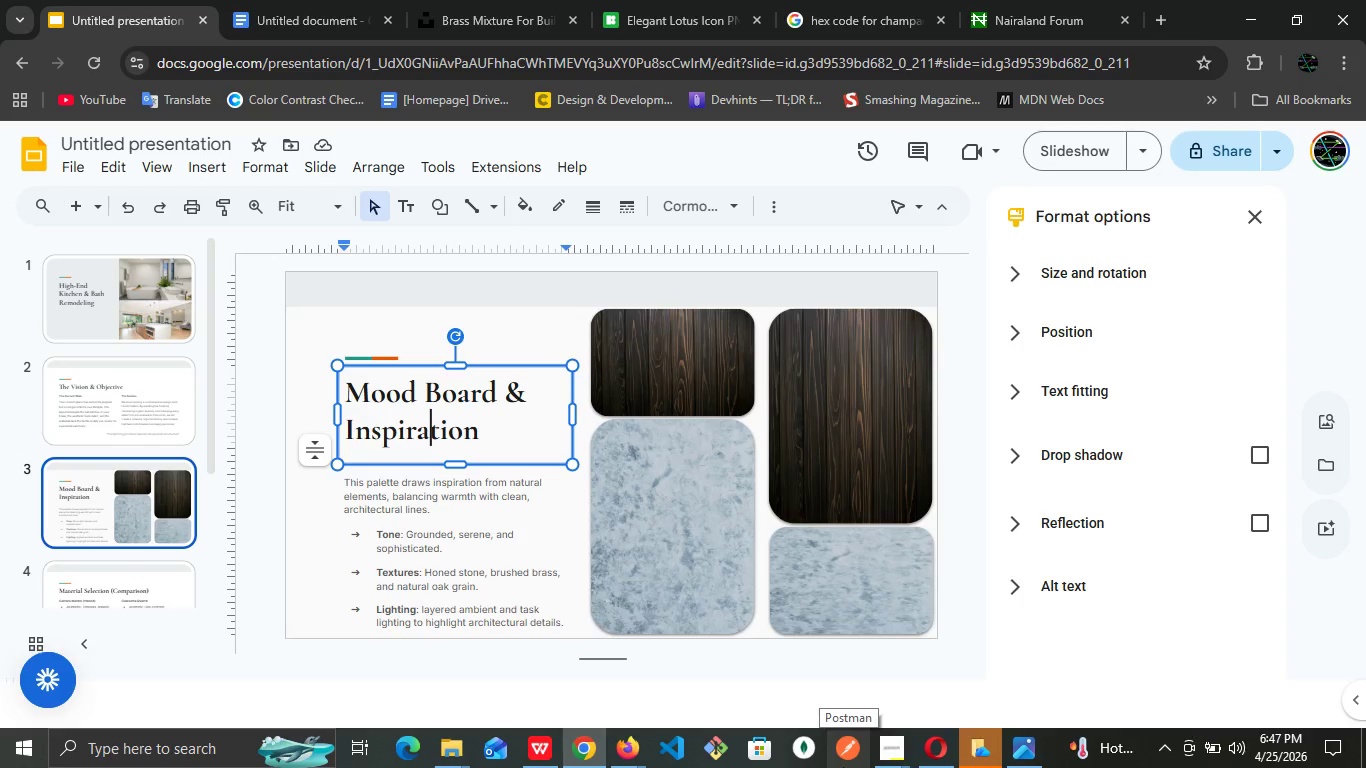 
left_click([449, 516])
 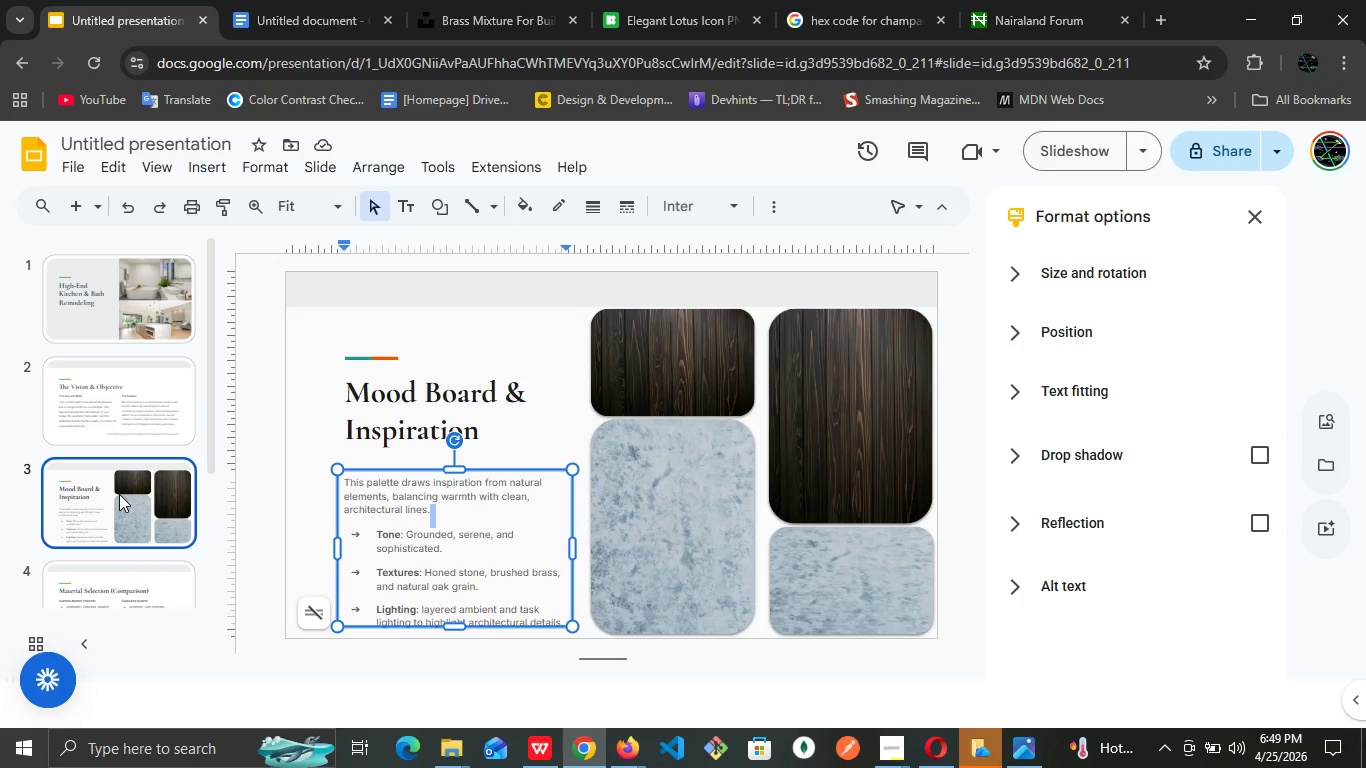 
wait(70.0)
 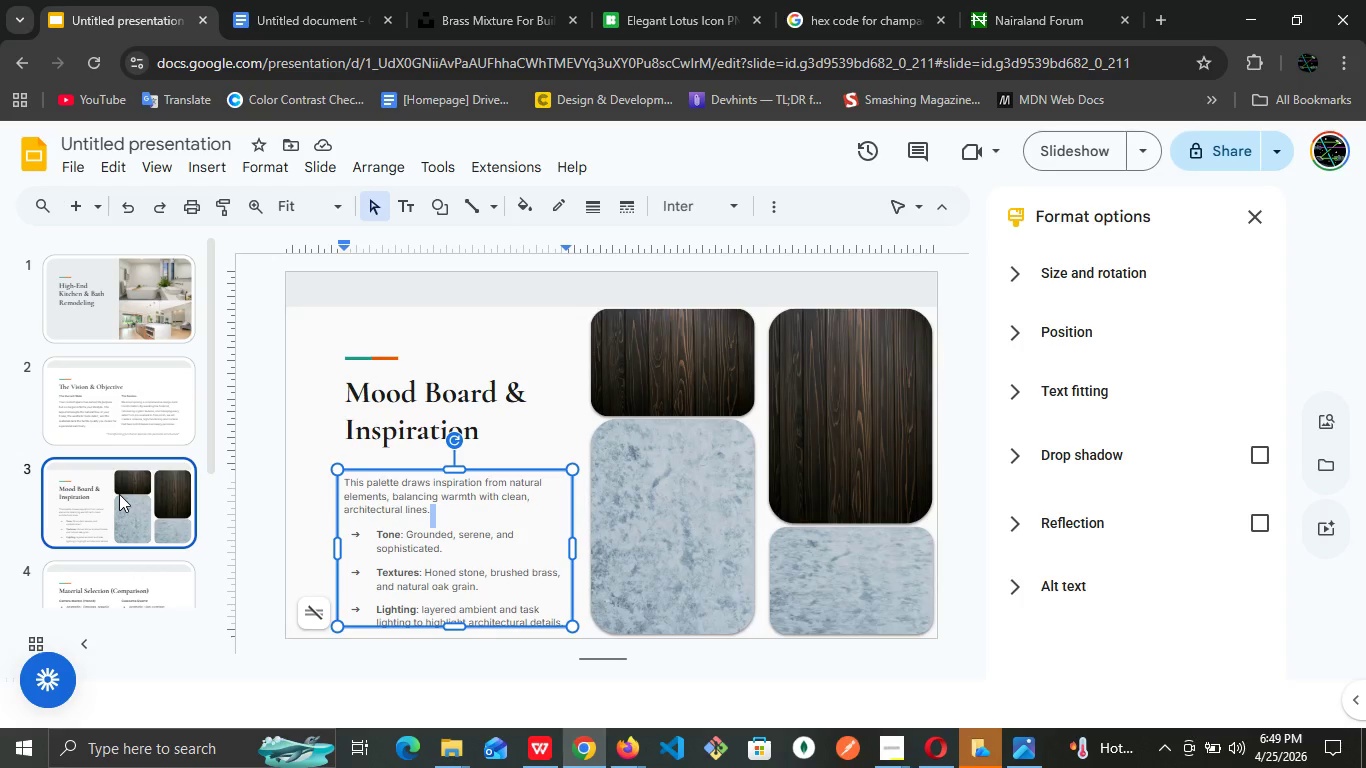 
left_click([379, 386])
 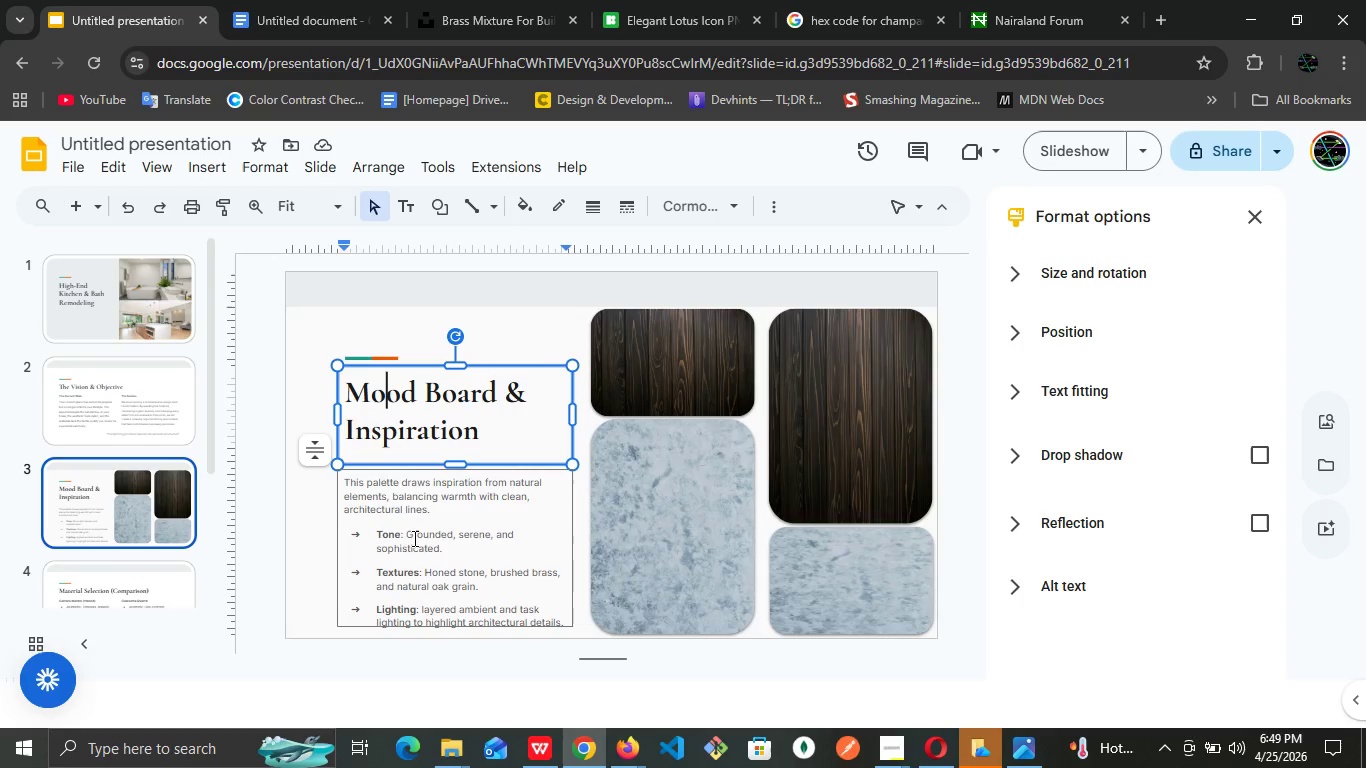 
left_click([427, 558])
 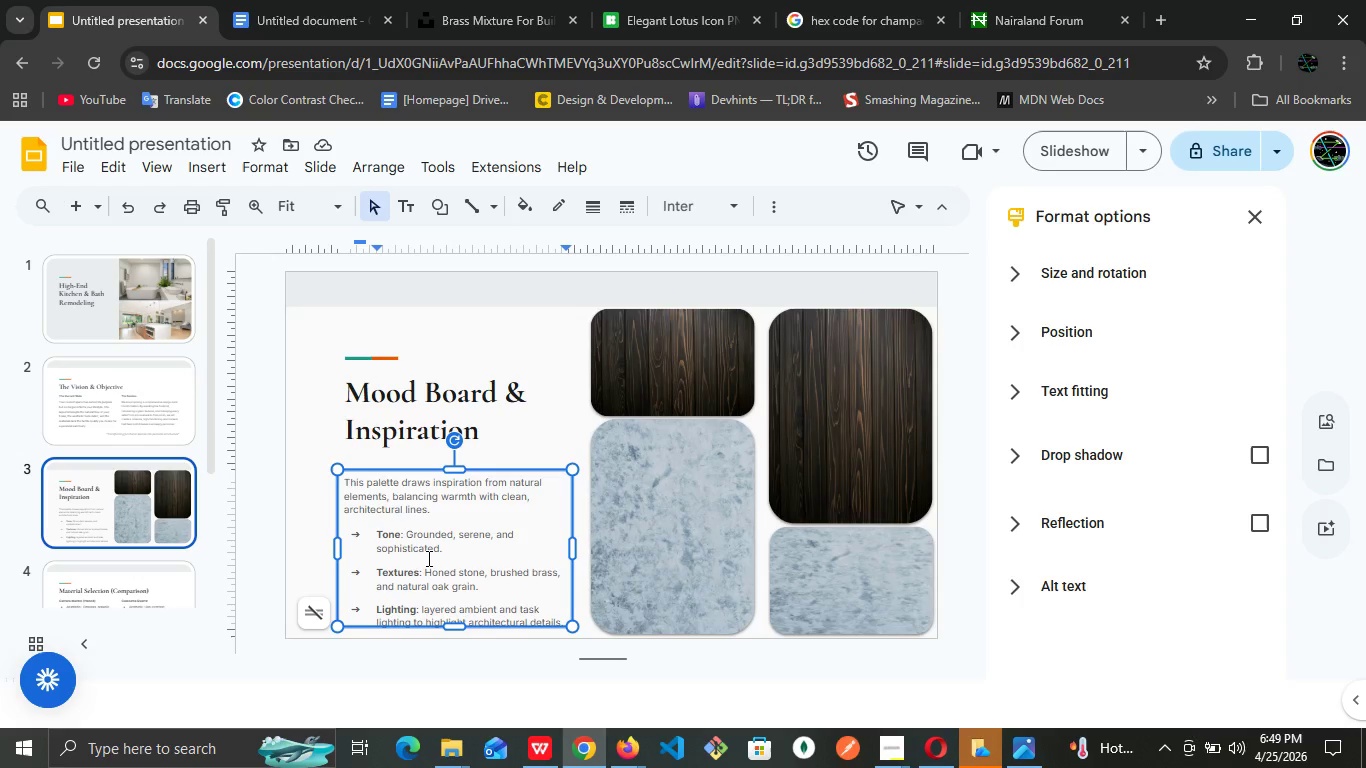 
wait(26.73)
 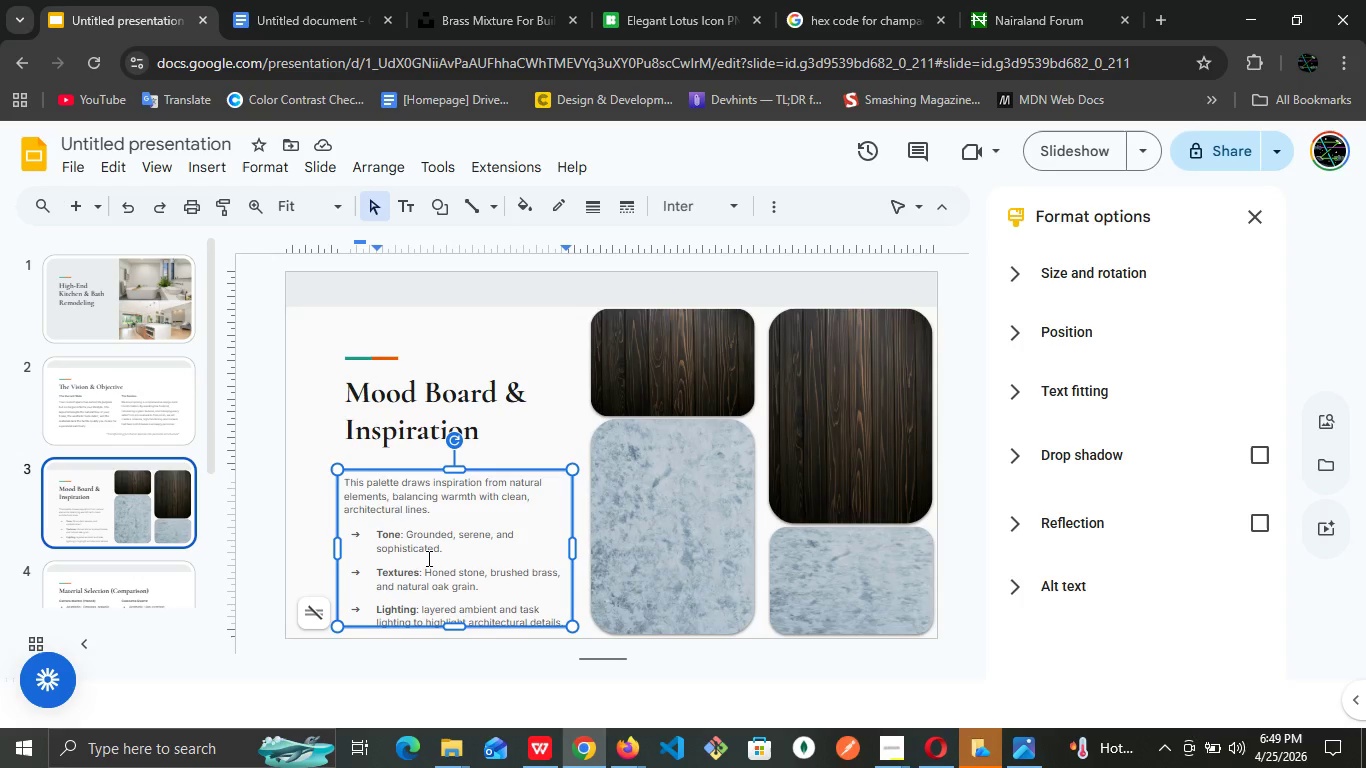 
left_click([113, 525])
 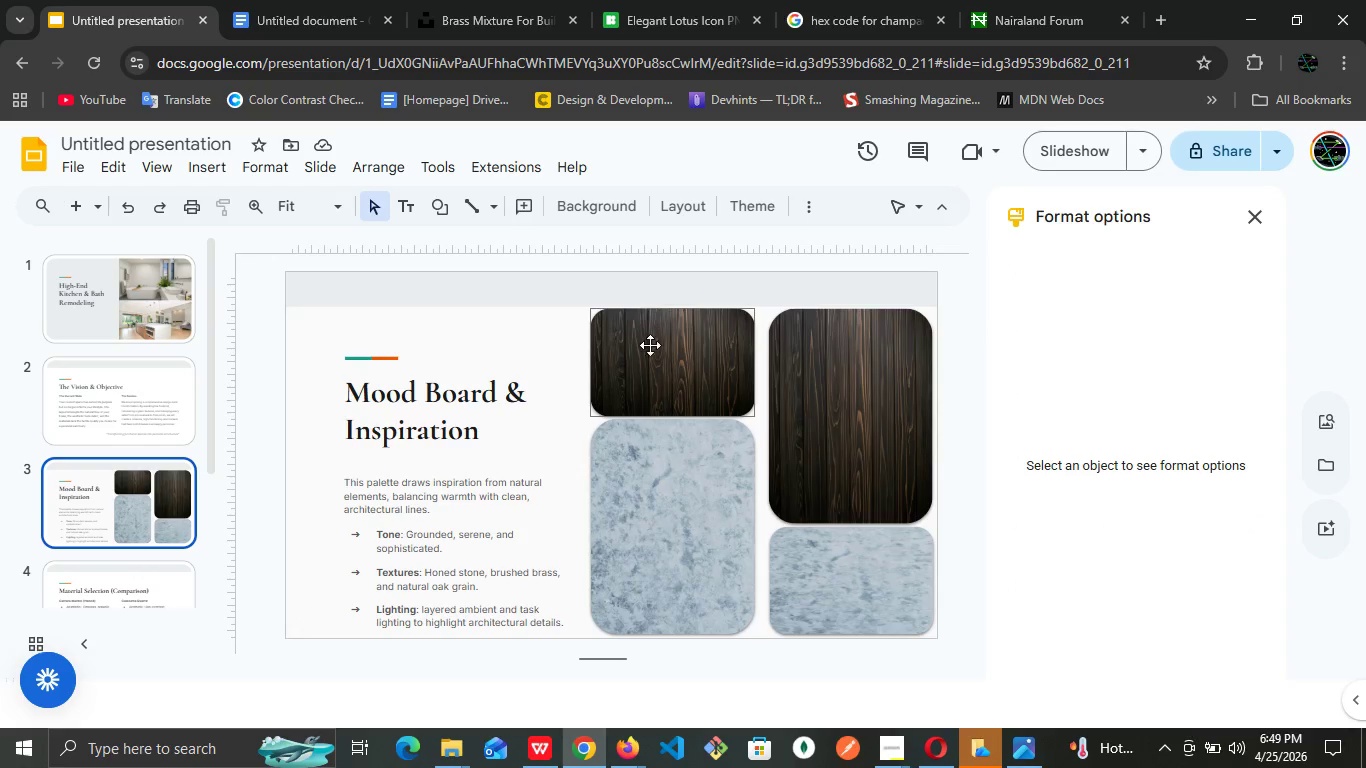 
left_click([652, 350])
 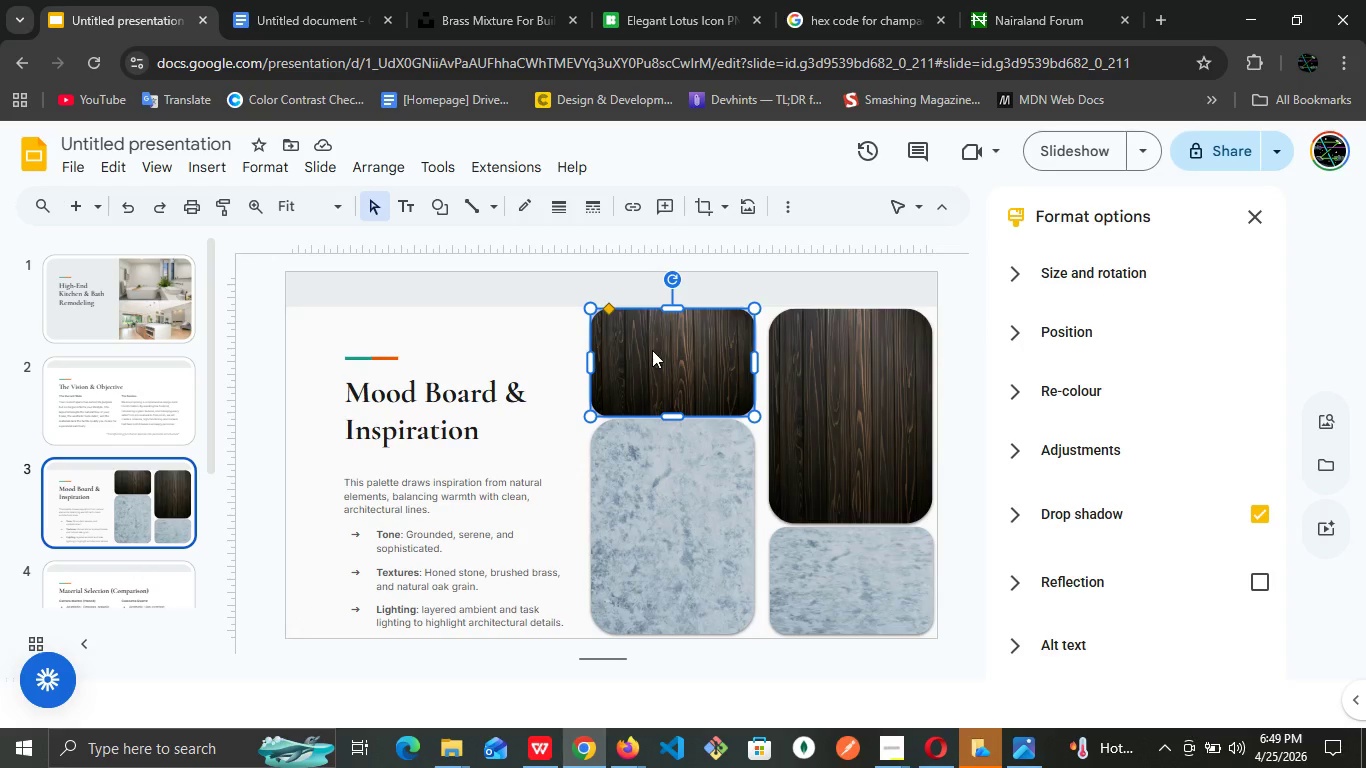 
wait(21.38)
 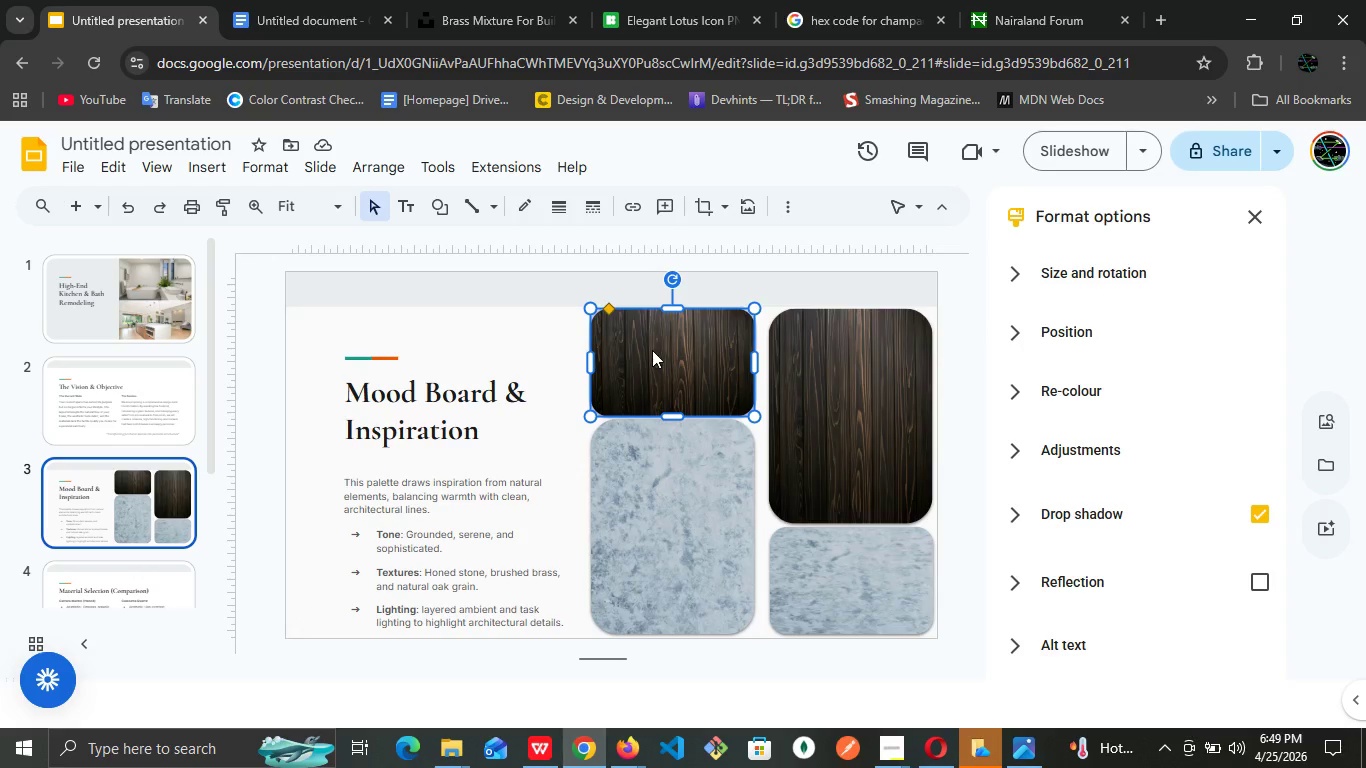 
left_click([683, 478])
 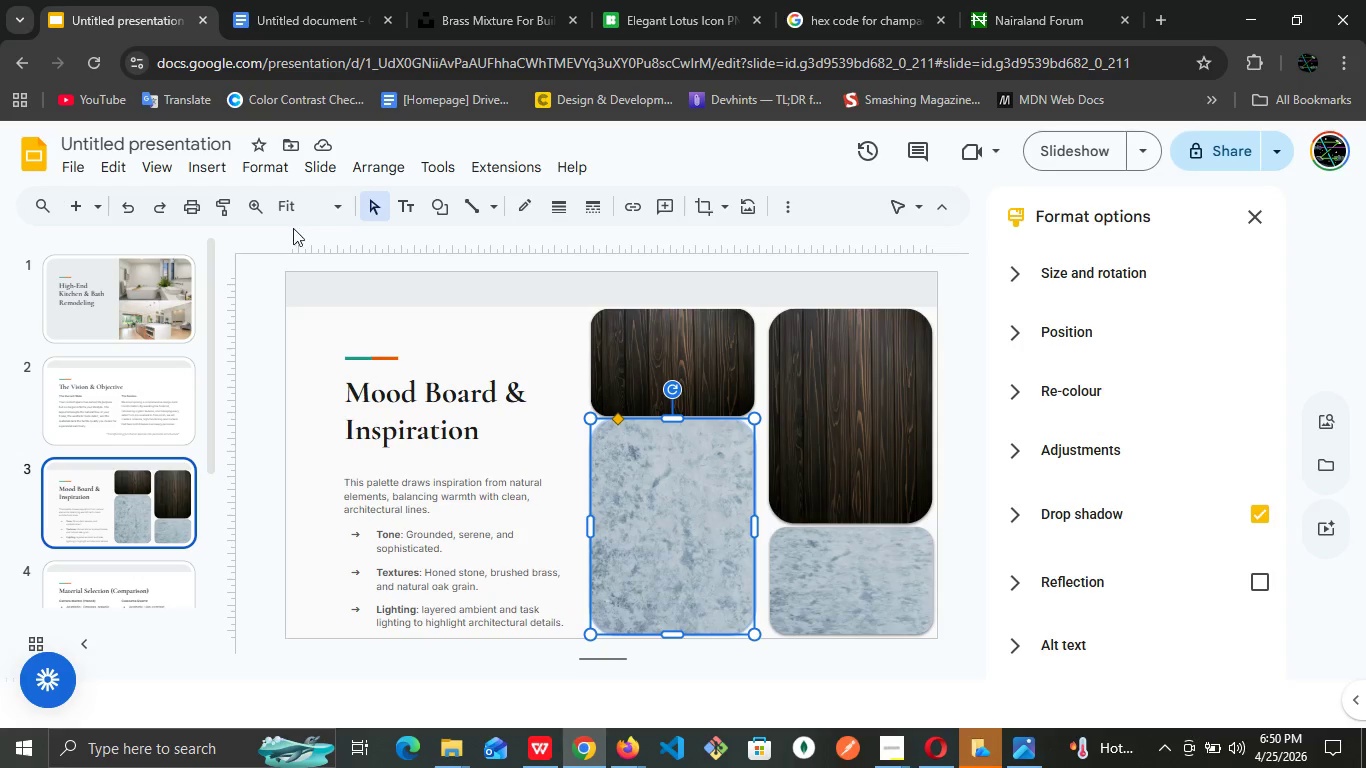 
left_click([338, 203])
 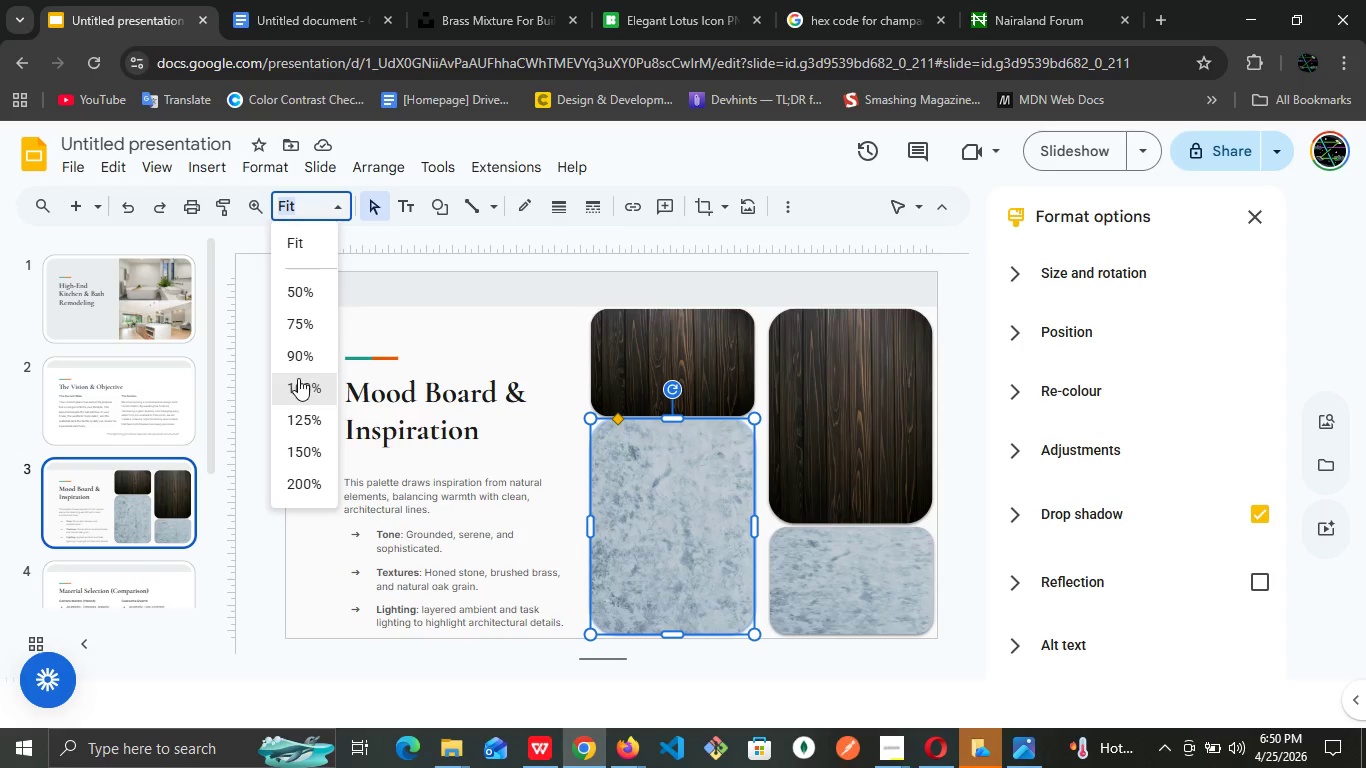 
left_click([298, 378])
 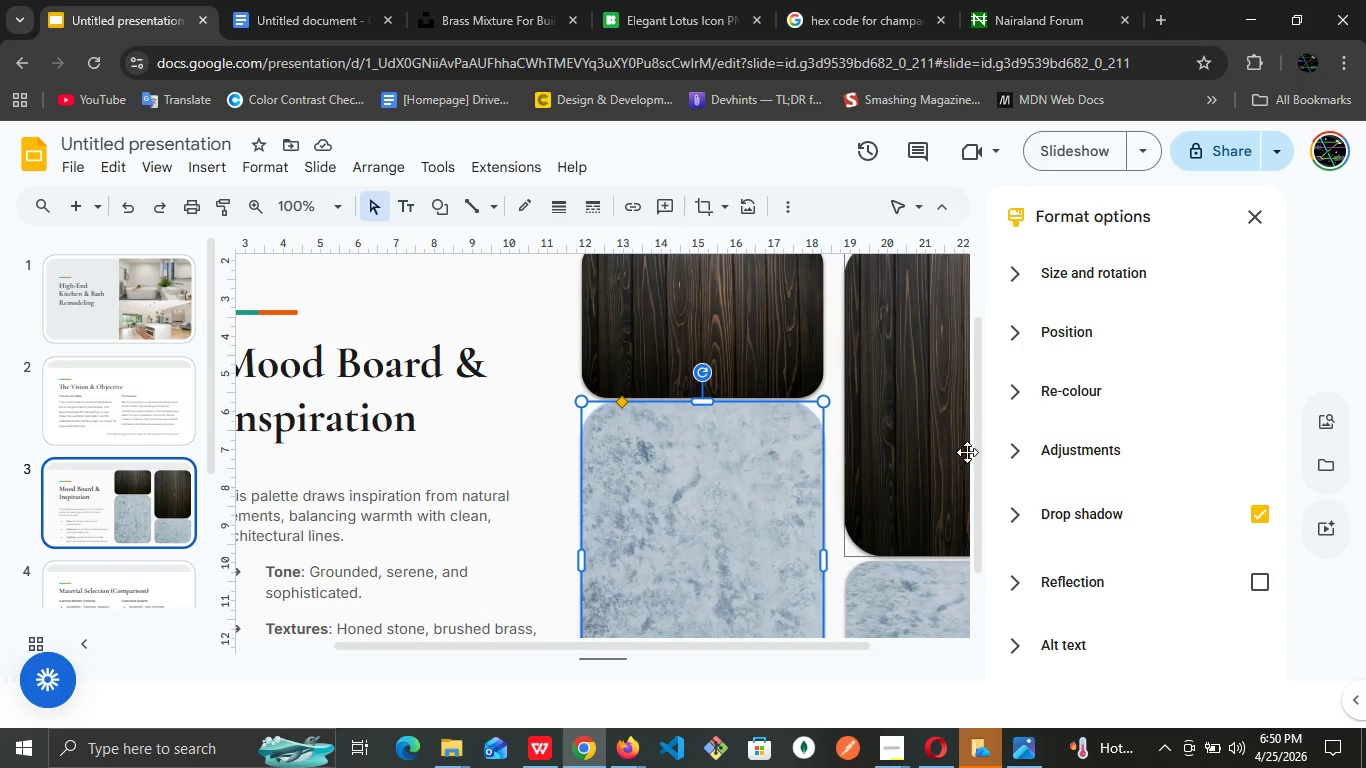 
left_click_drag(start_coordinate=[972, 445], to_coordinate=[968, 343])
 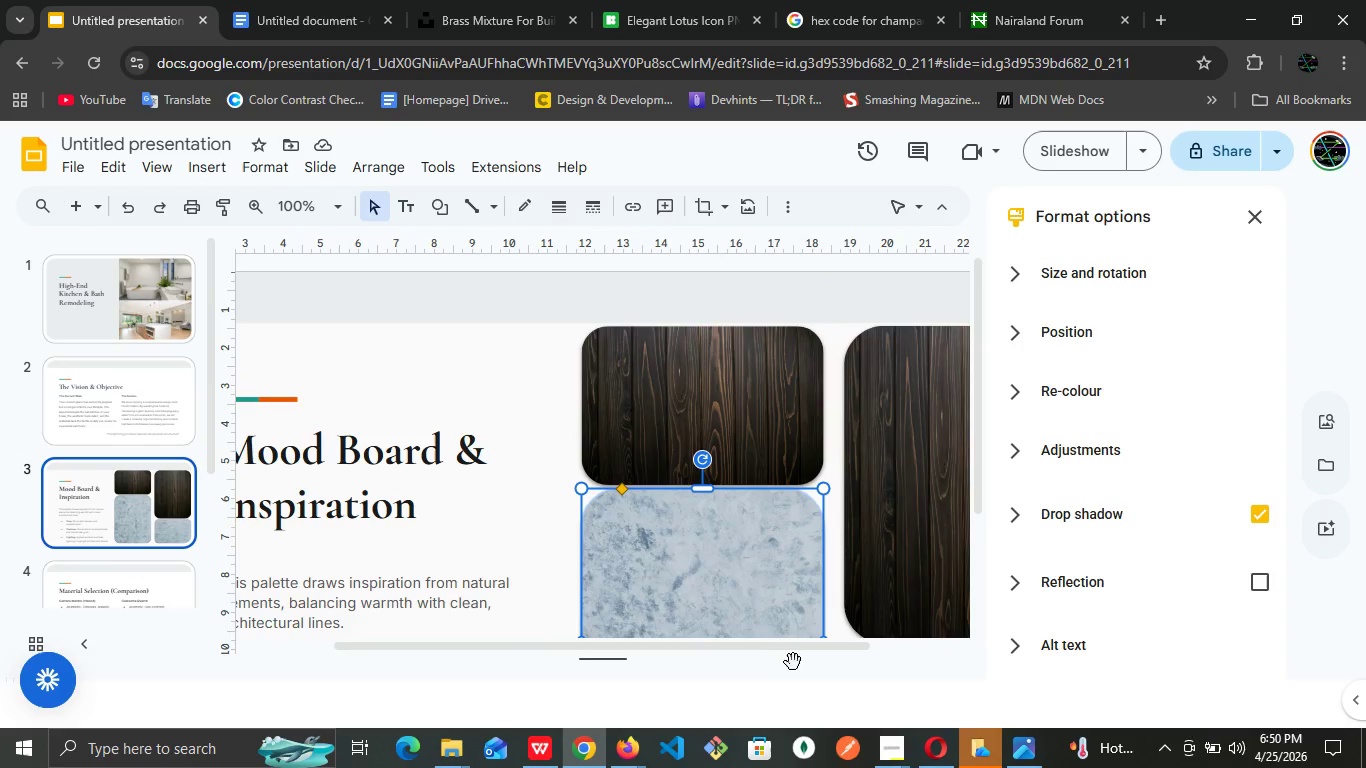 
left_click_drag(start_coordinate=[791, 652], to_coordinate=[944, 618])
 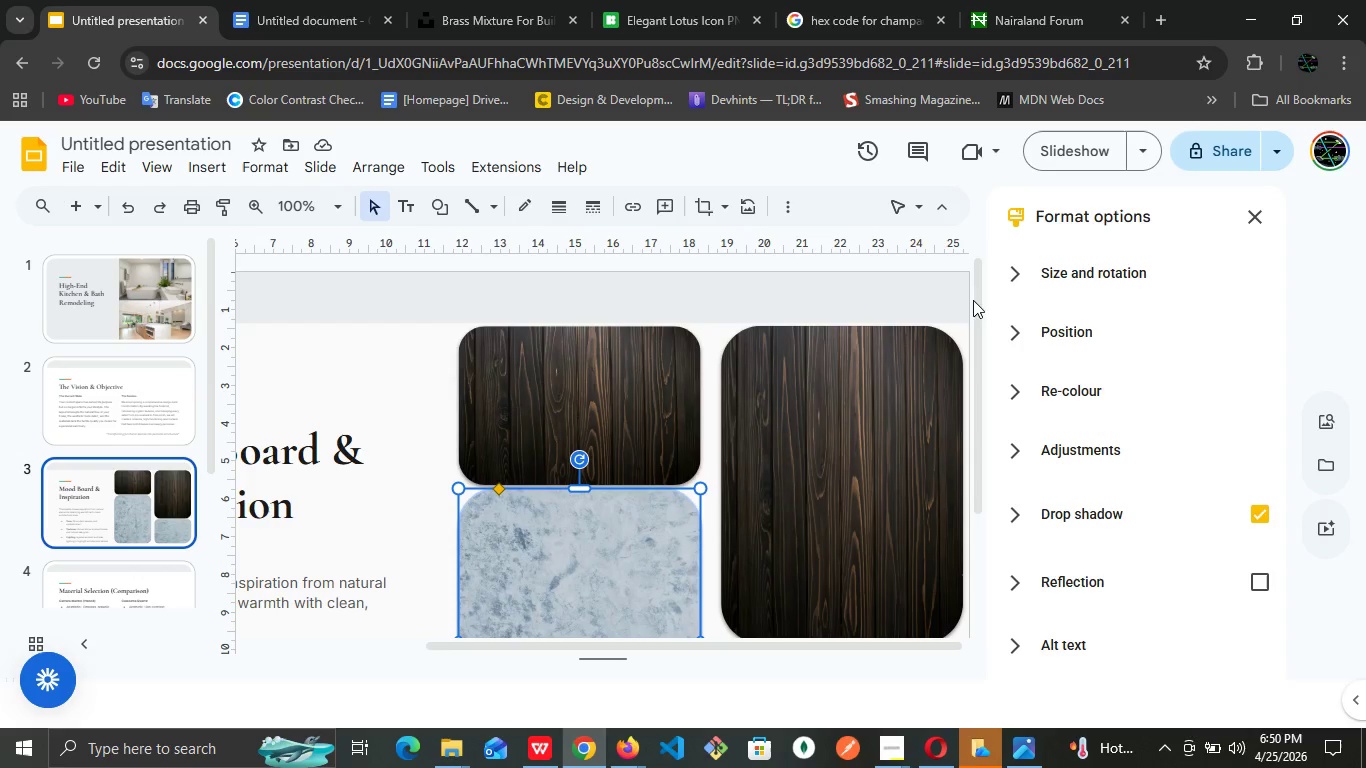 
left_click_drag(start_coordinate=[976, 316], to_coordinate=[990, 619])
 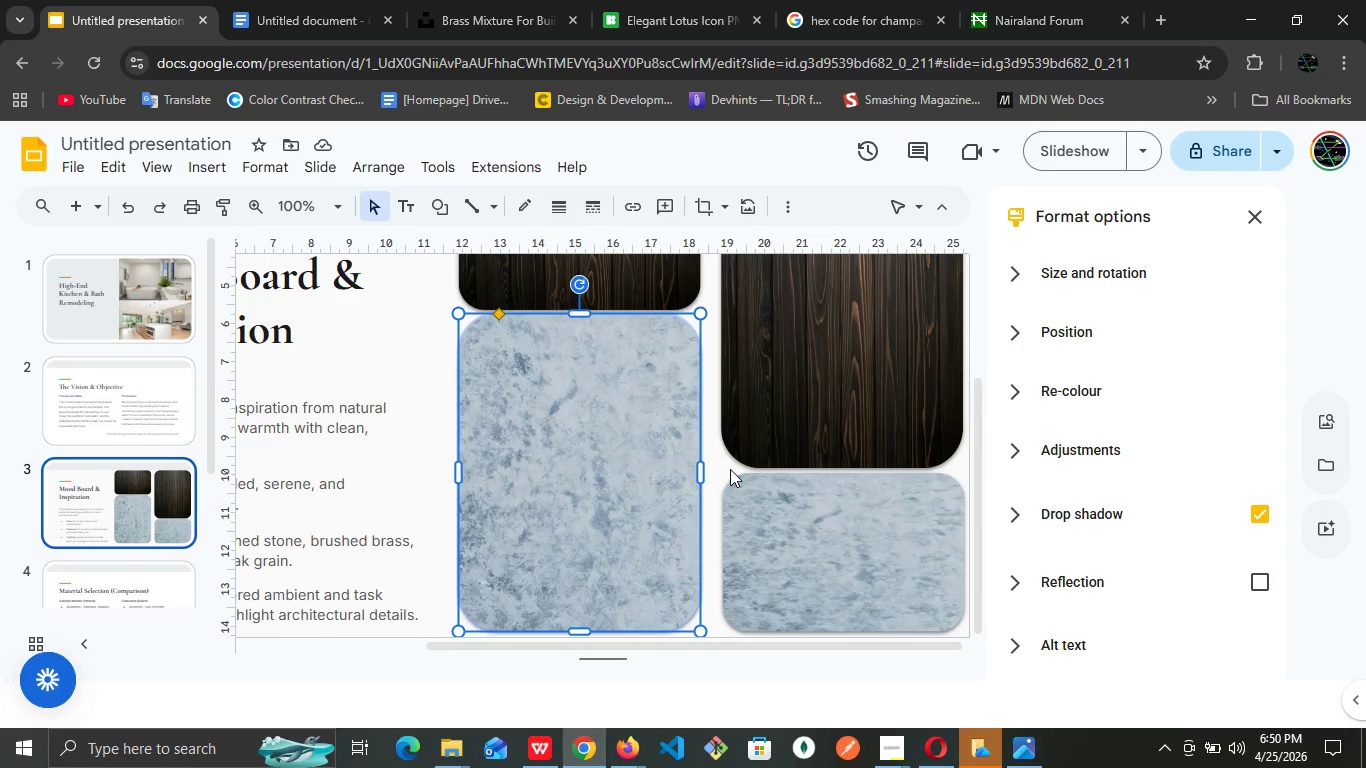 
left_click([733, 404])
 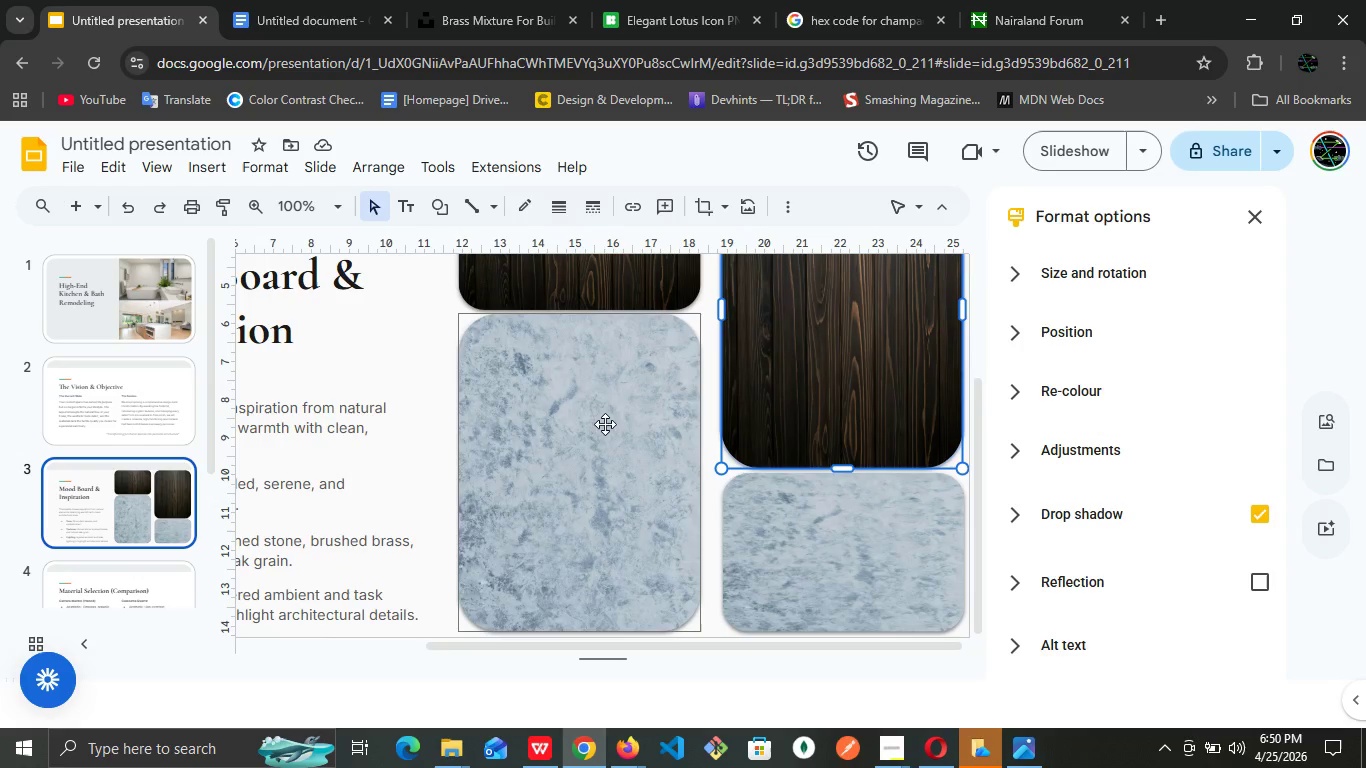 
left_click([562, 430])
 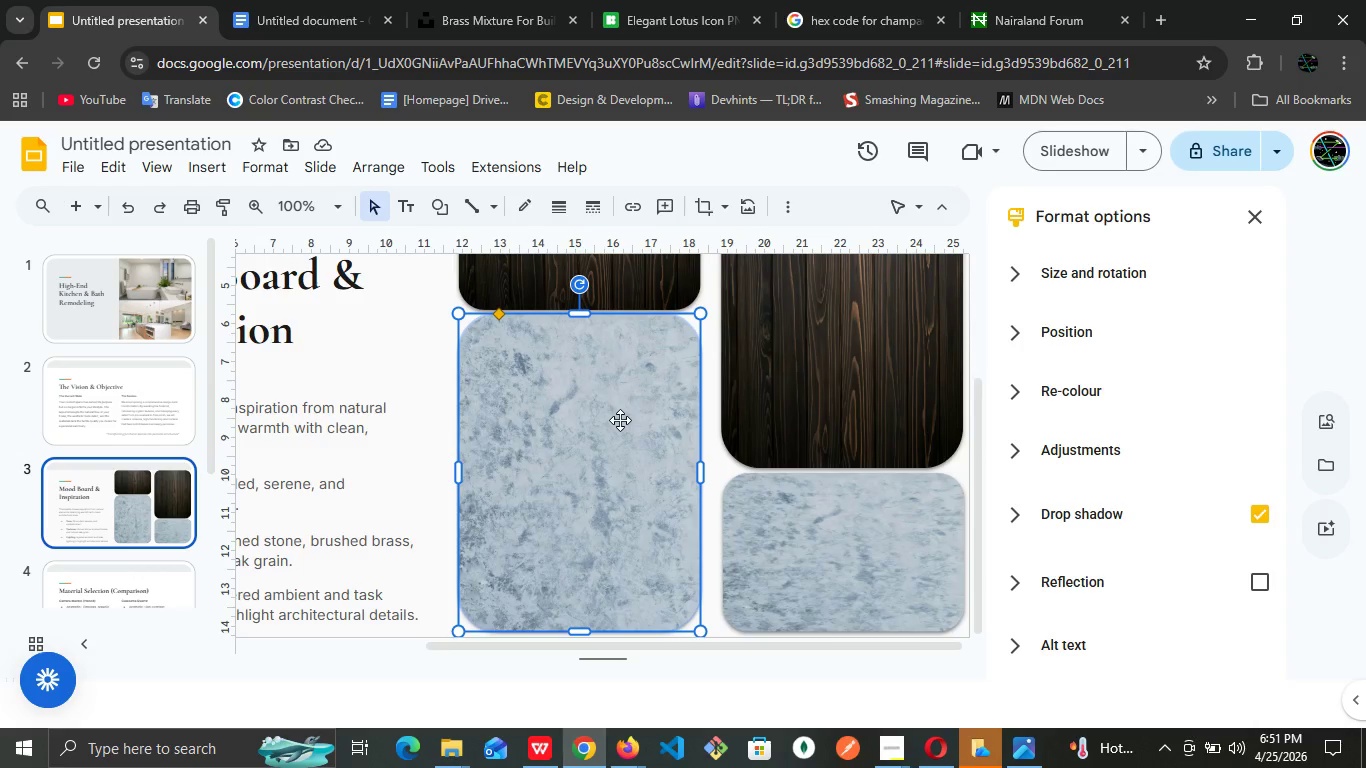 
wait(50.55)
 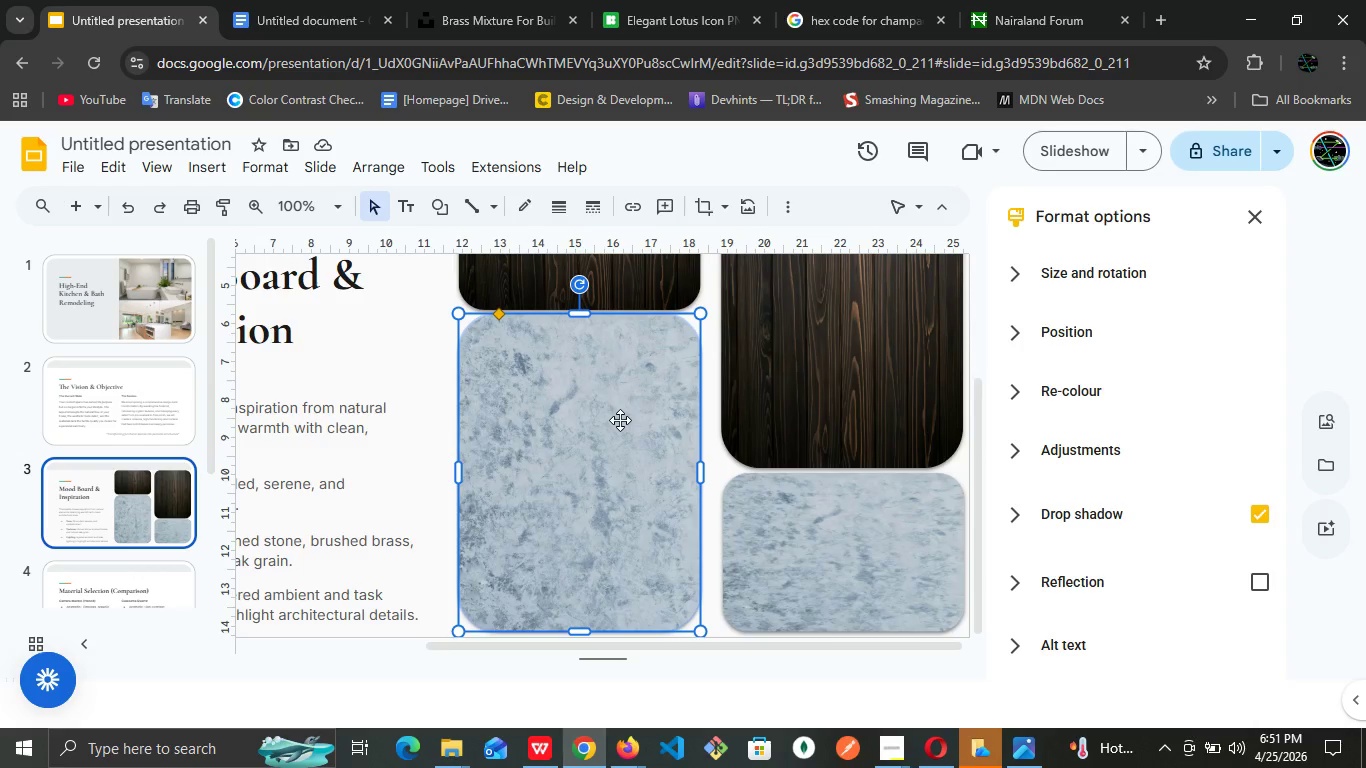 
left_click([545, 408])
 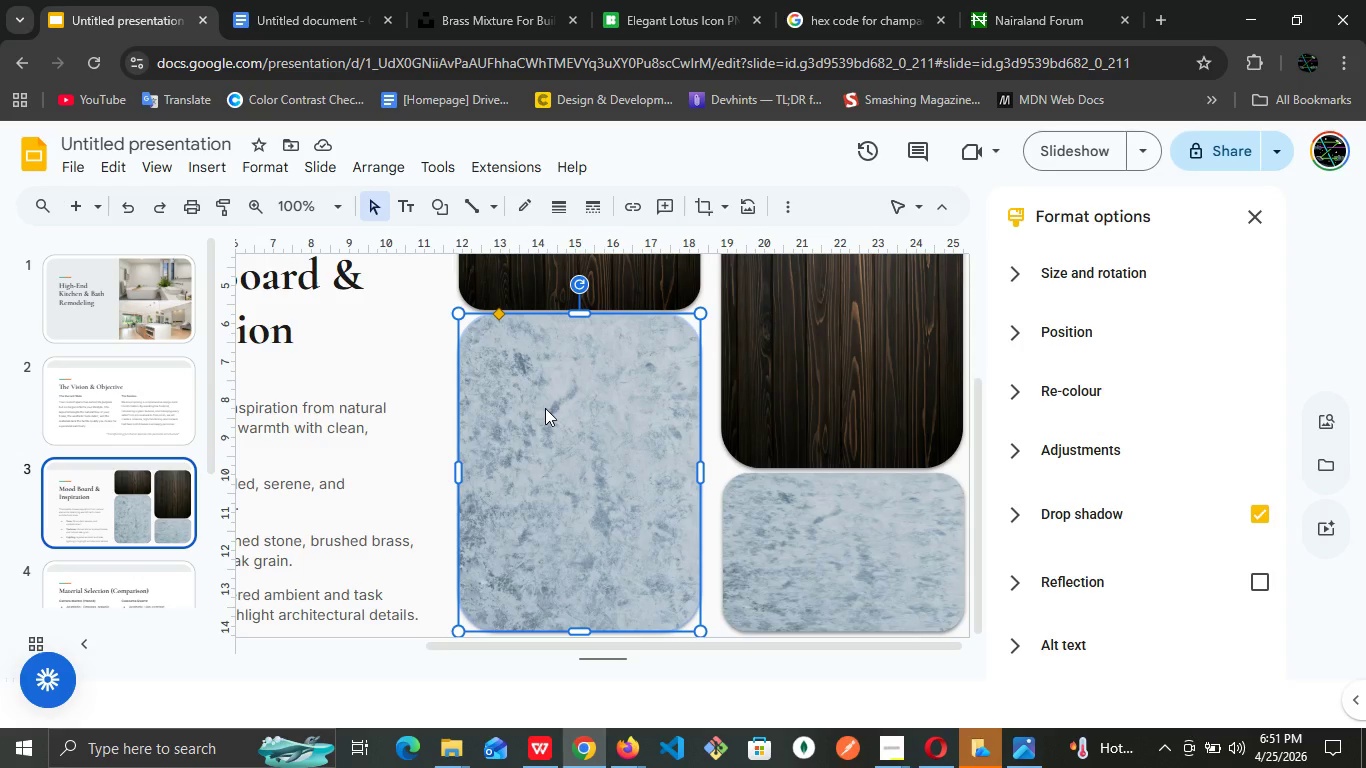 
wait(27.38)
 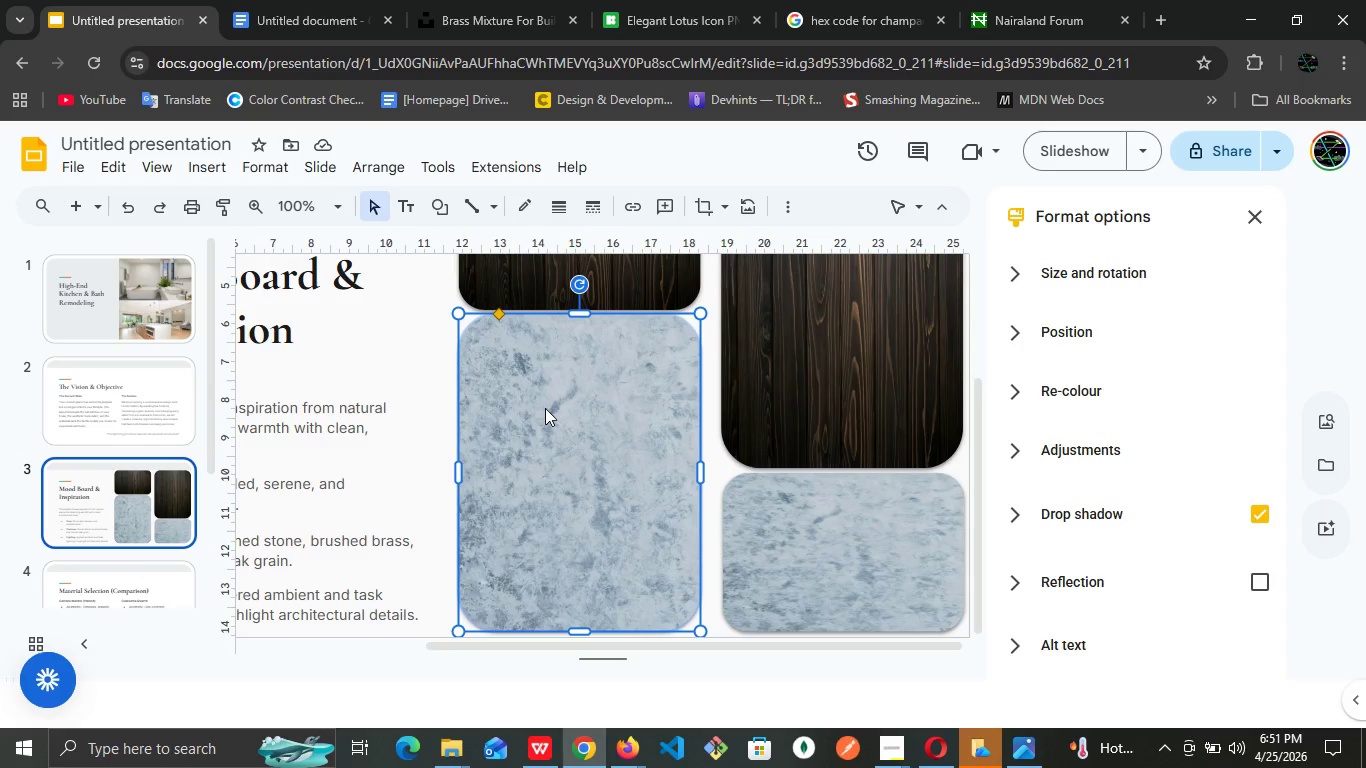 
left_click([780, 376])
 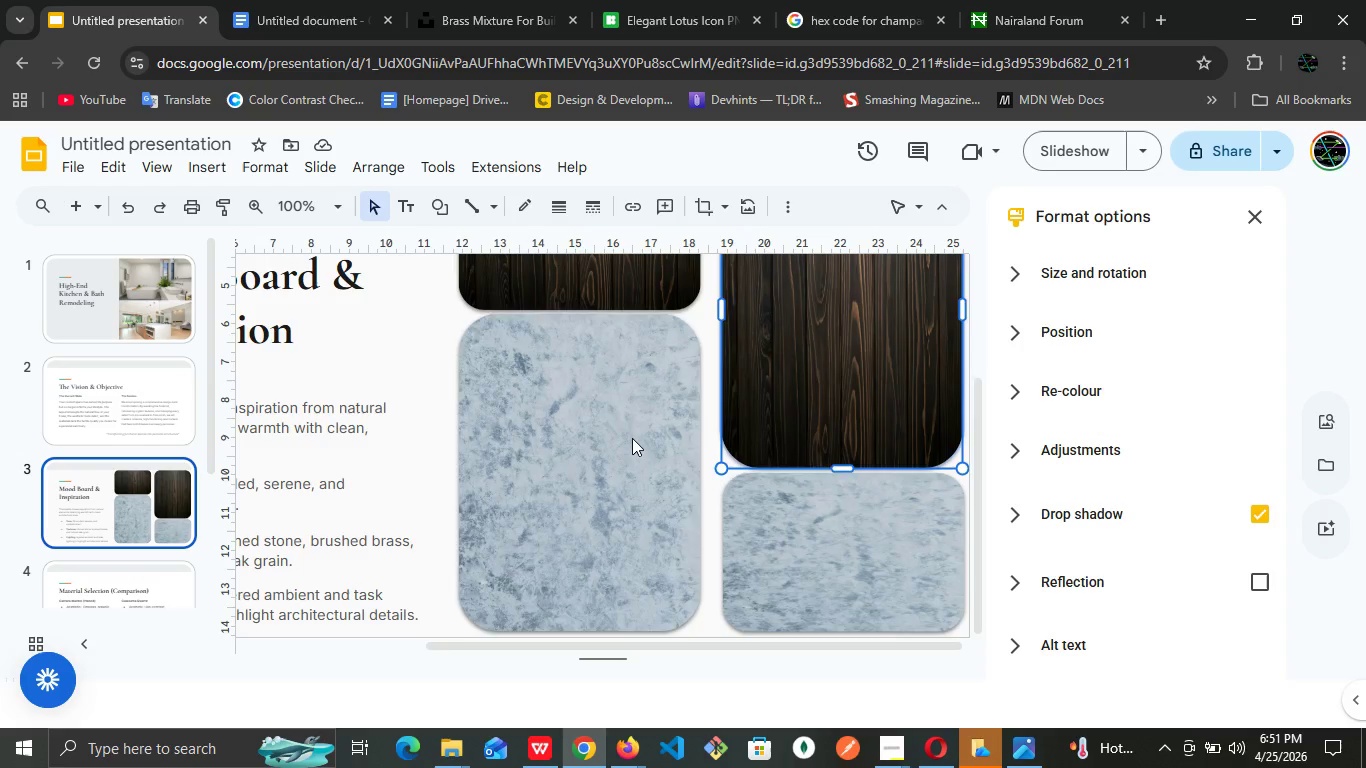 
left_click([632, 438])
 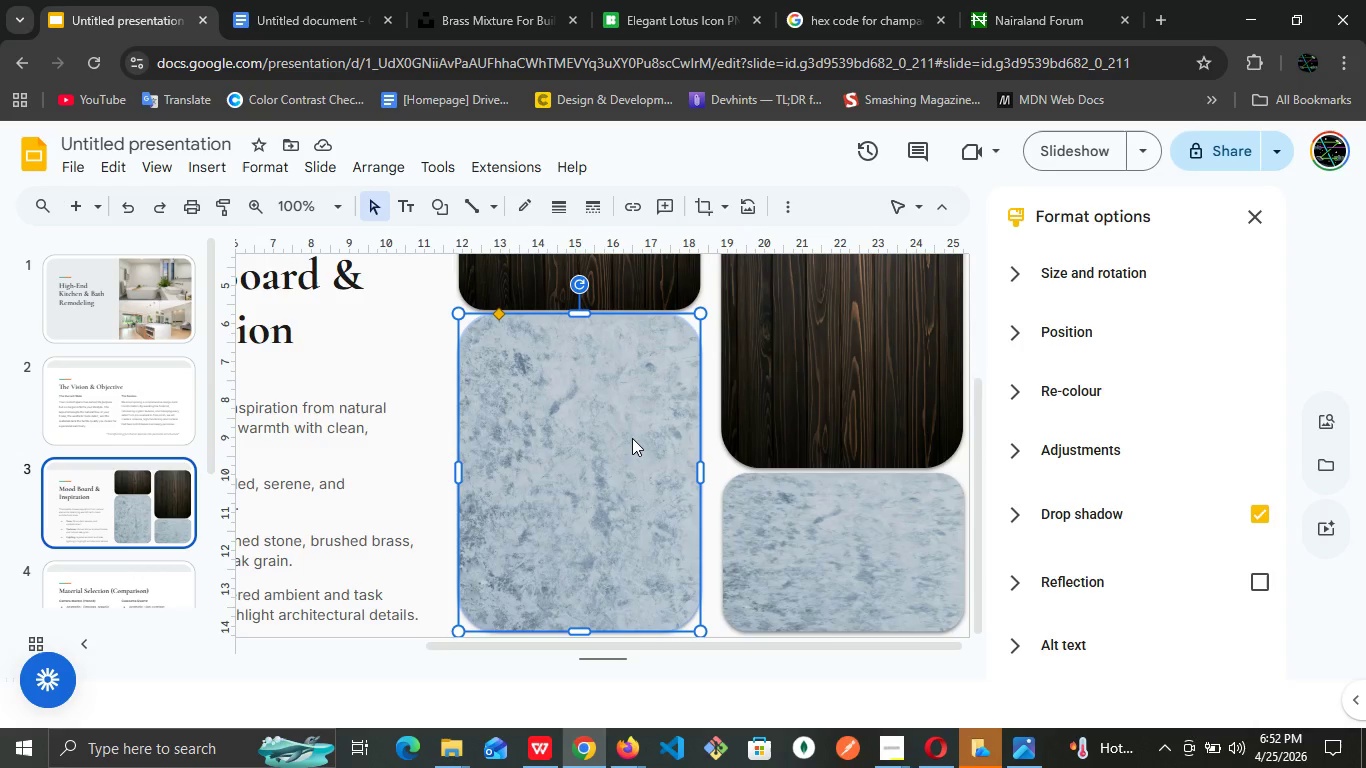 
wait(33.91)
 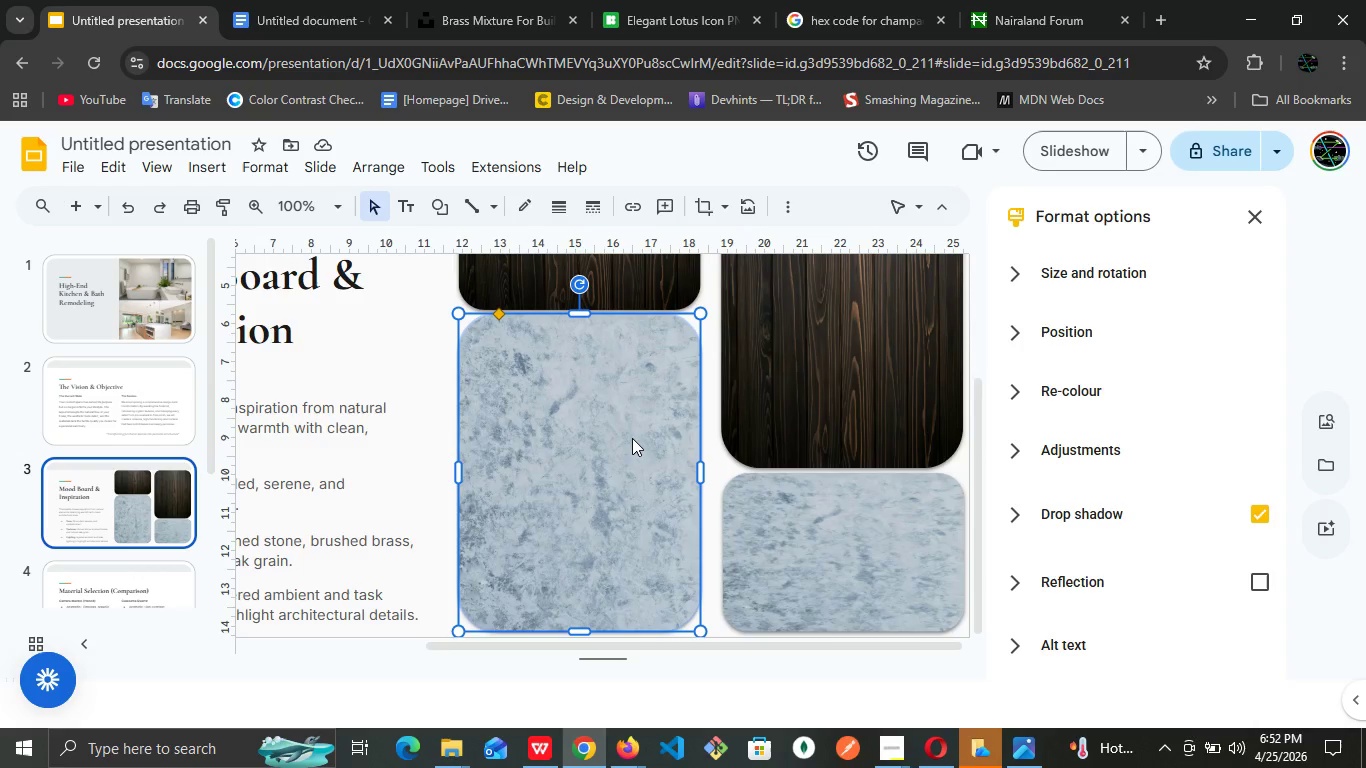 
left_click([632, 438])
 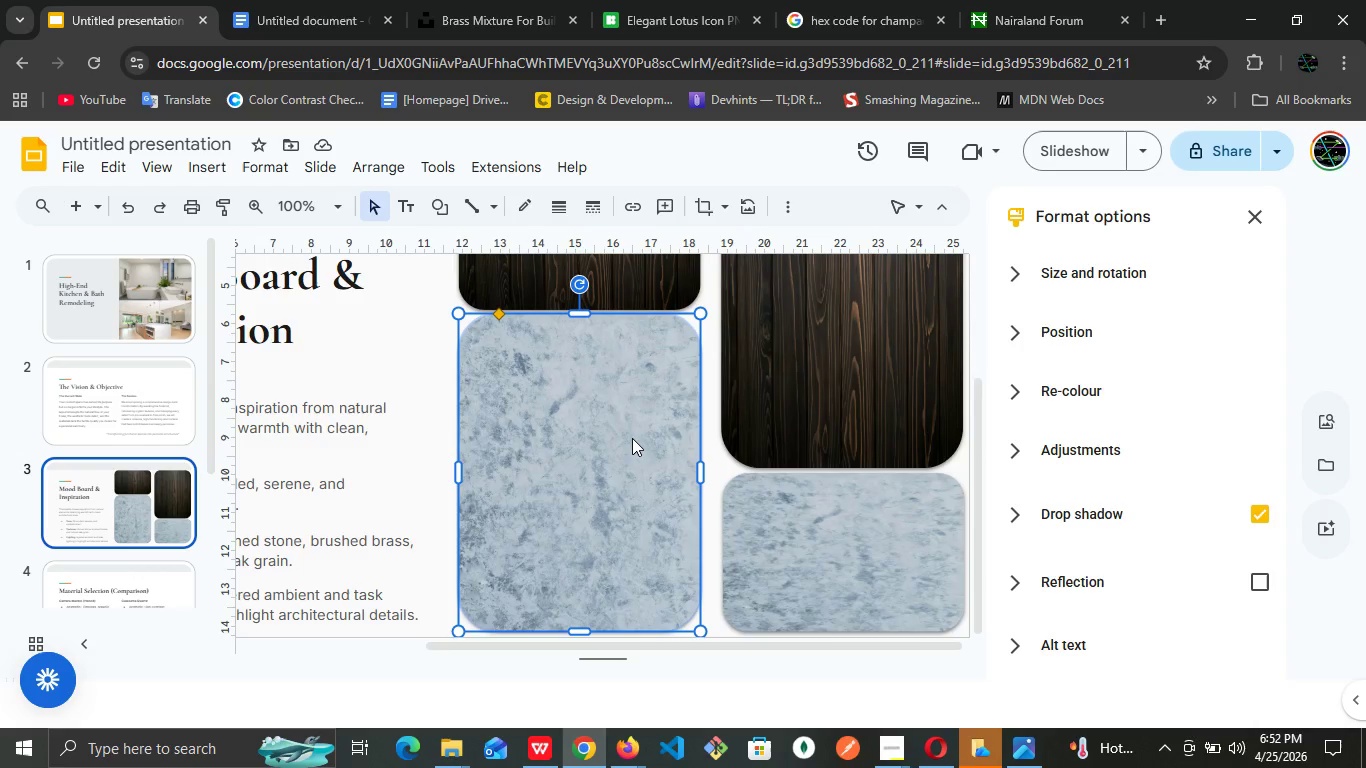 
wait(28.03)
 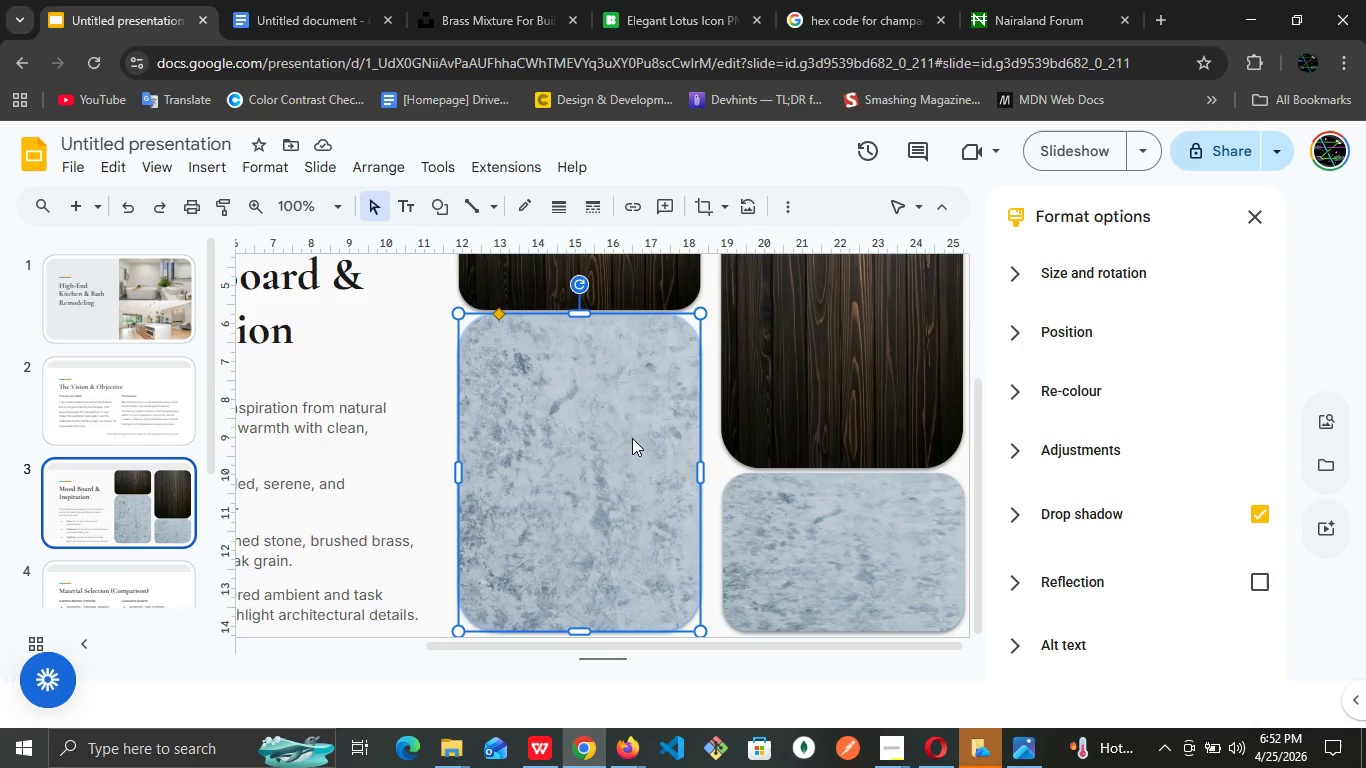 
left_click([632, 438])
 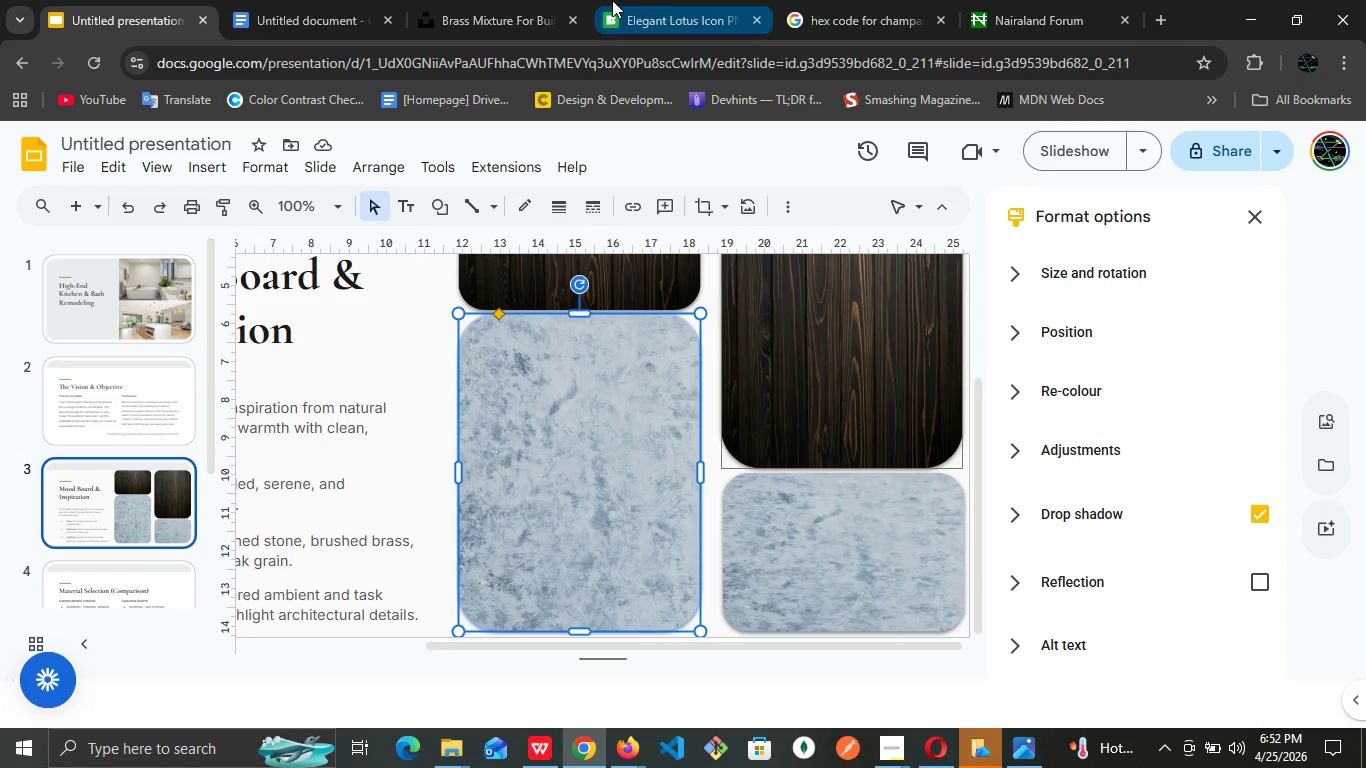 
left_click([646, 0])
 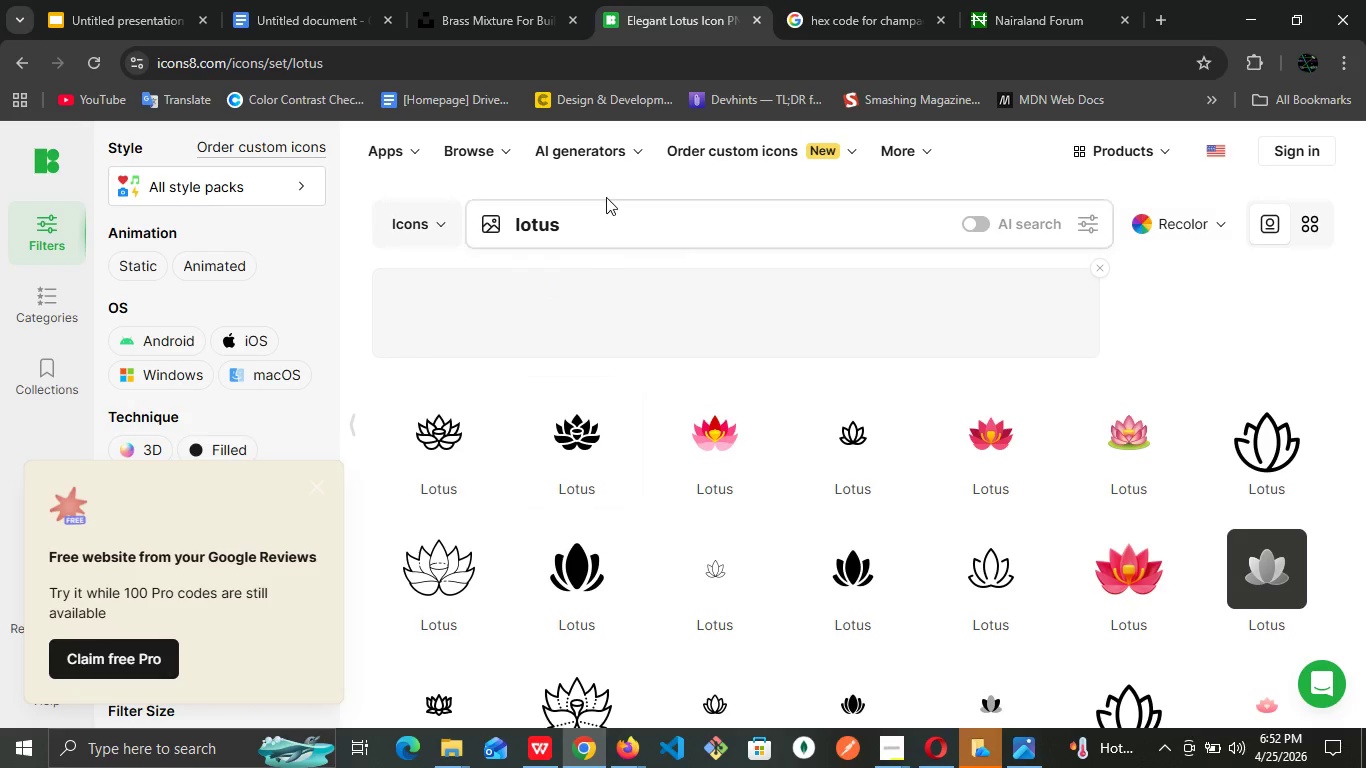 
left_click_drag(start_coordinate=[597, 223], to_coordinate=[419, 217])
 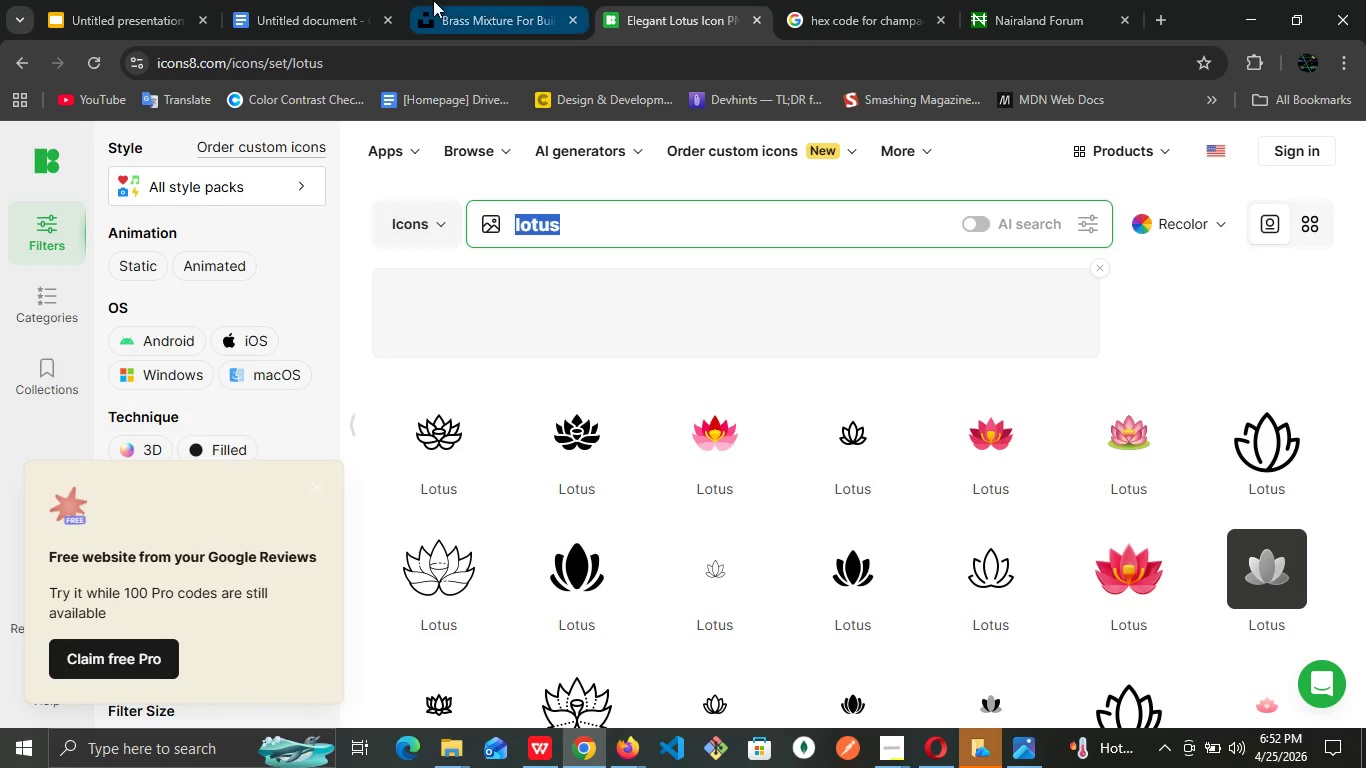 
left_click([433, 0])
 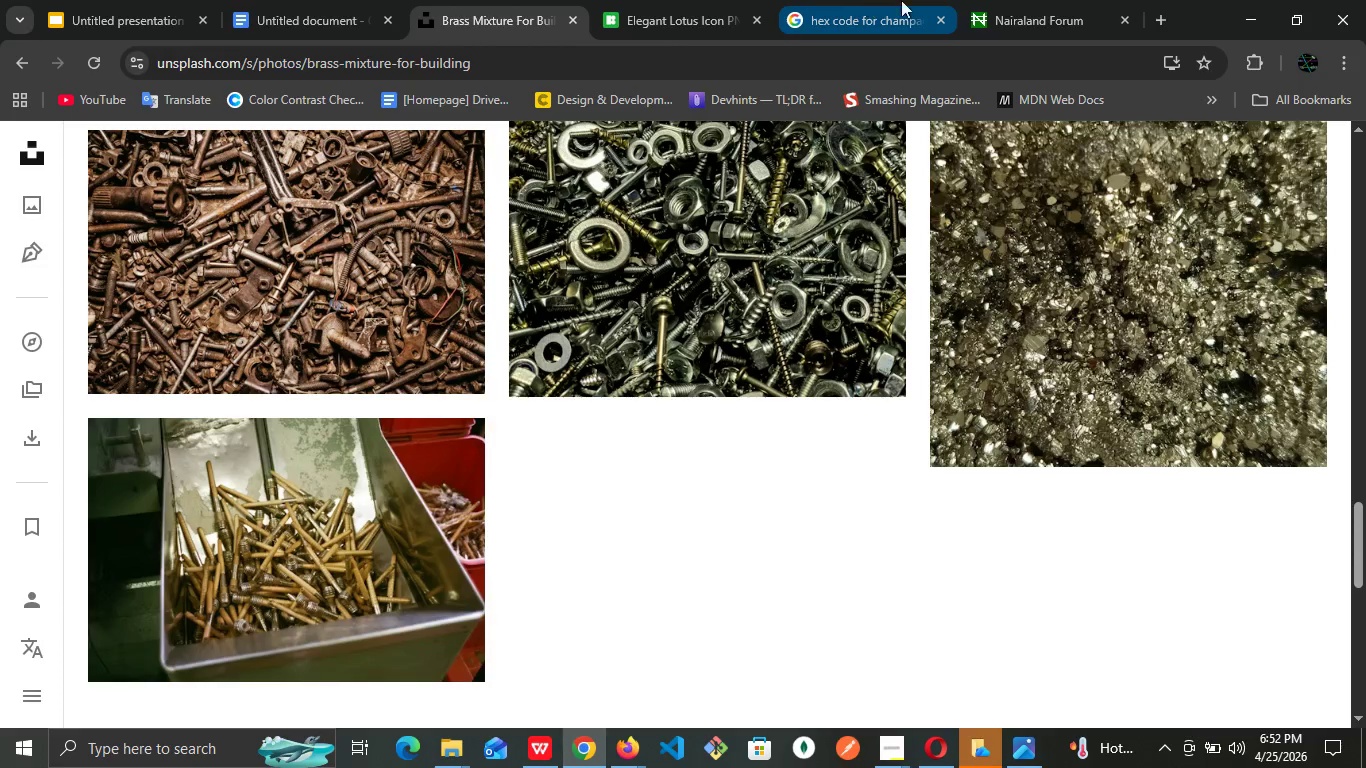 
left_click([862, 0])
 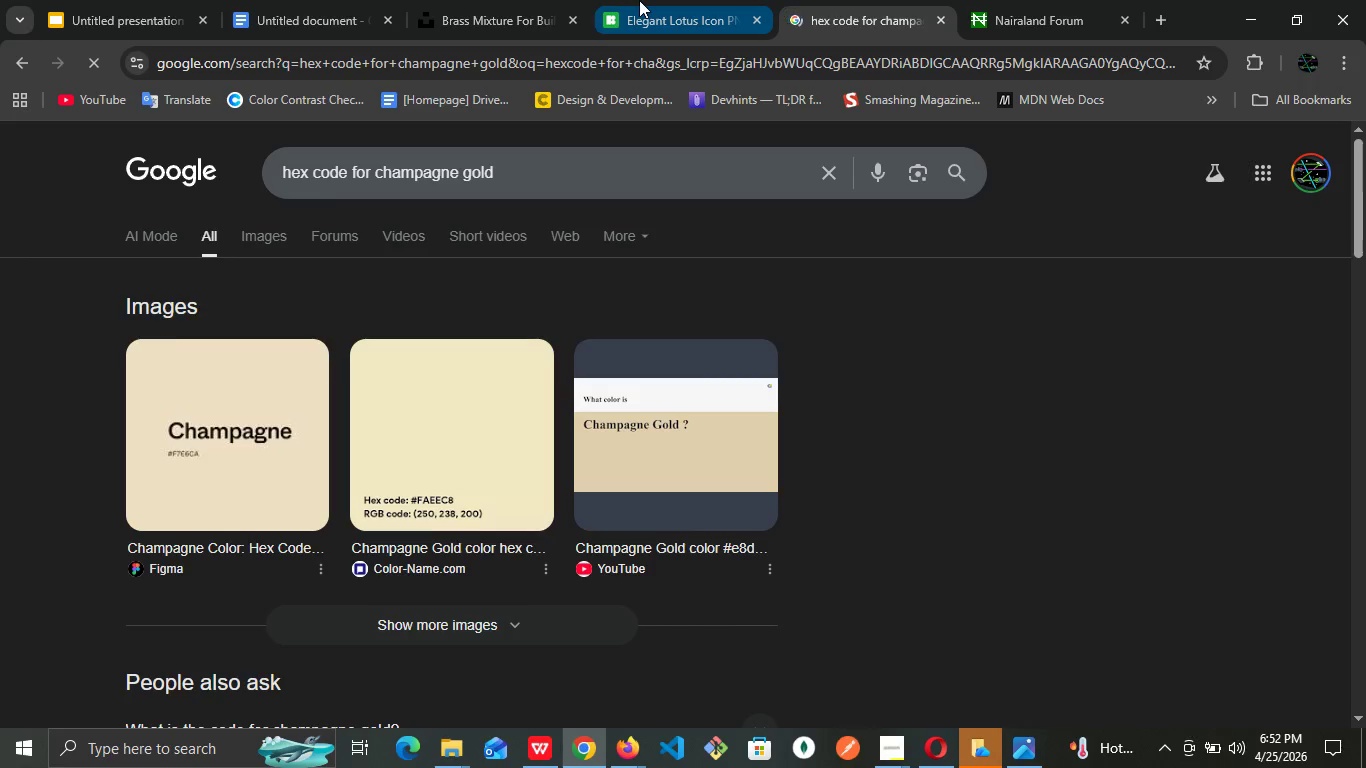 
left_click([639, 0])
 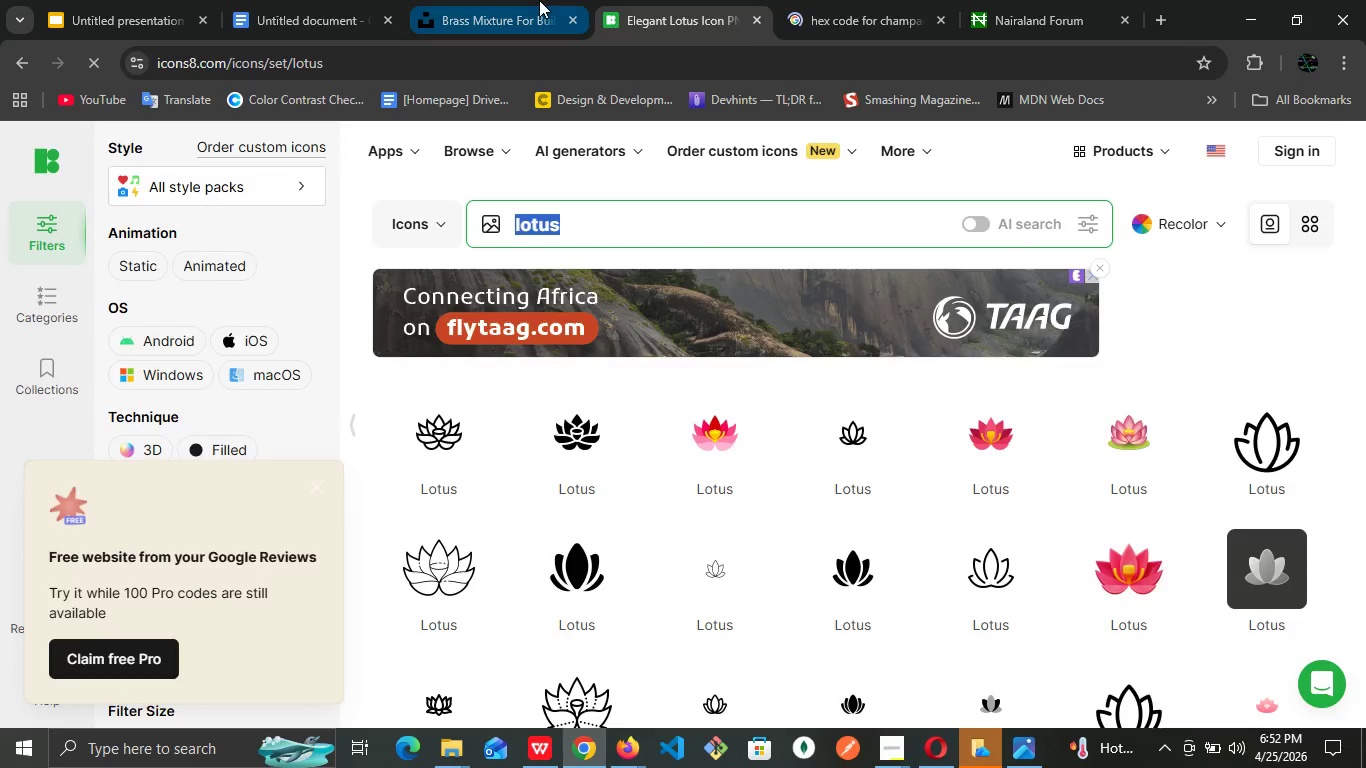 
double_click([539, 0])
 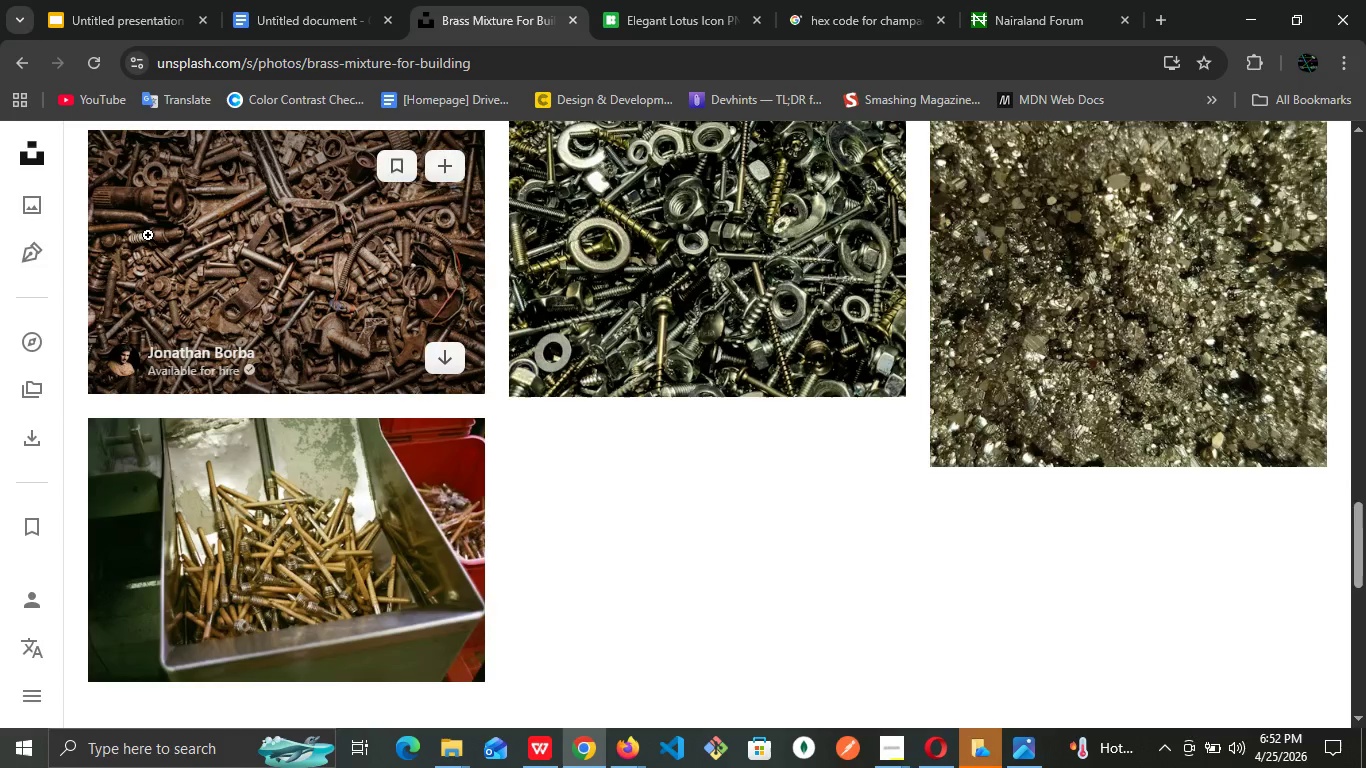 
scroll: coordinate [150, 235], scroll_direction: up, amount: 16.0
 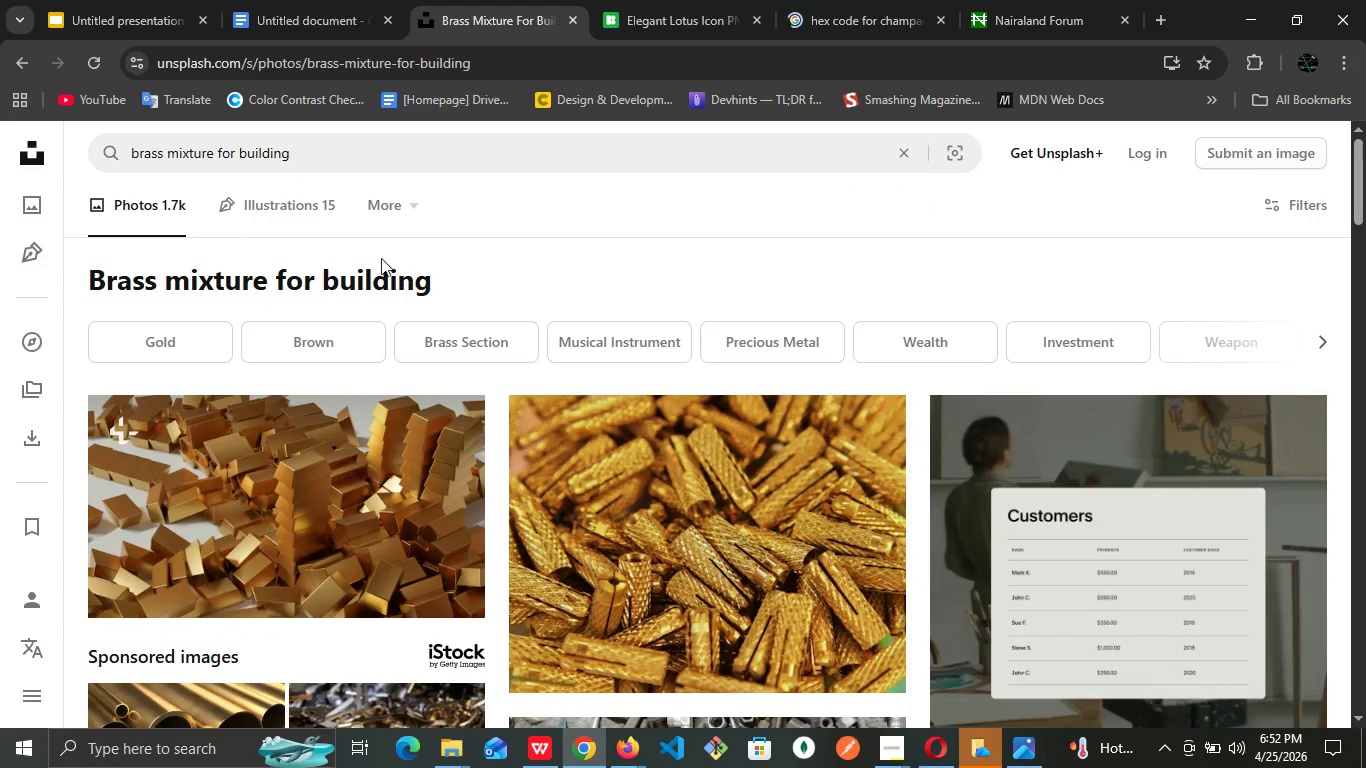 
left_click([402, 158])
 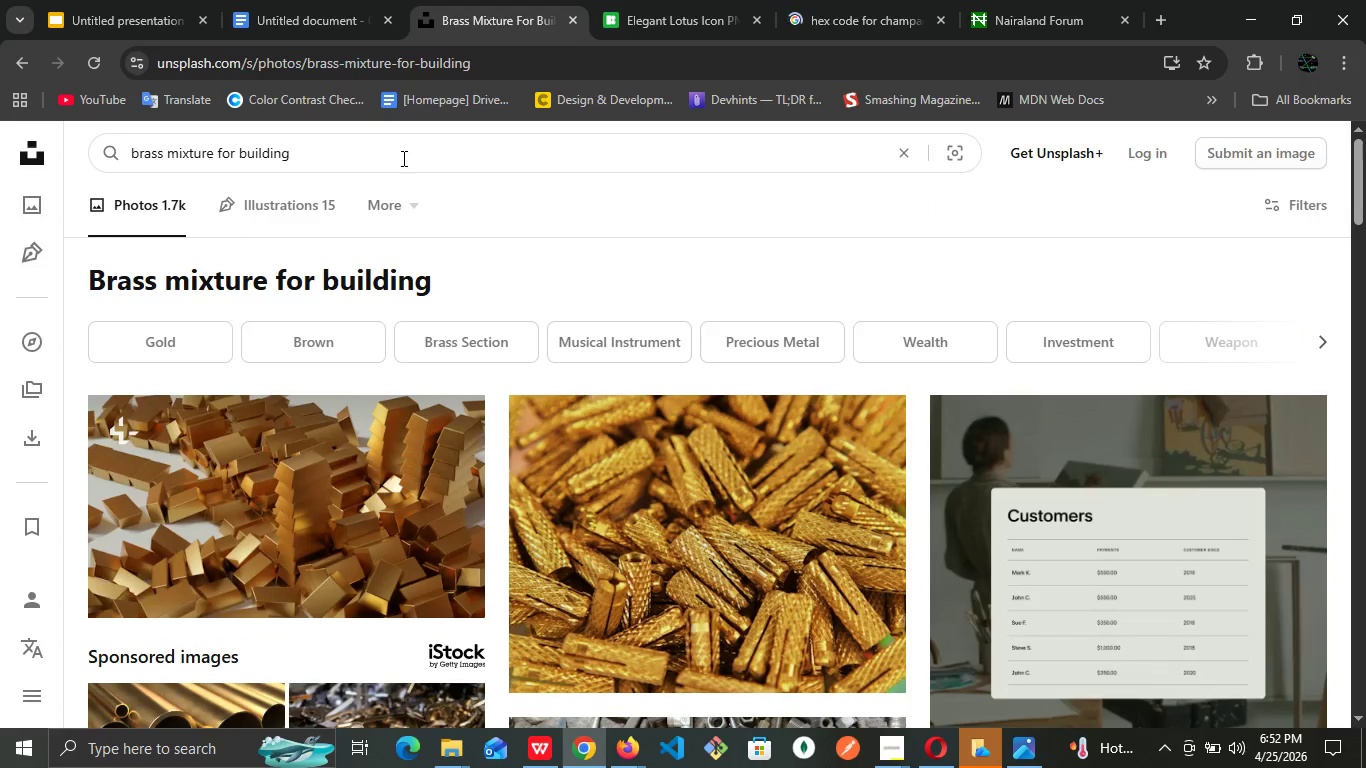 
key(Control+ControlLeft)
 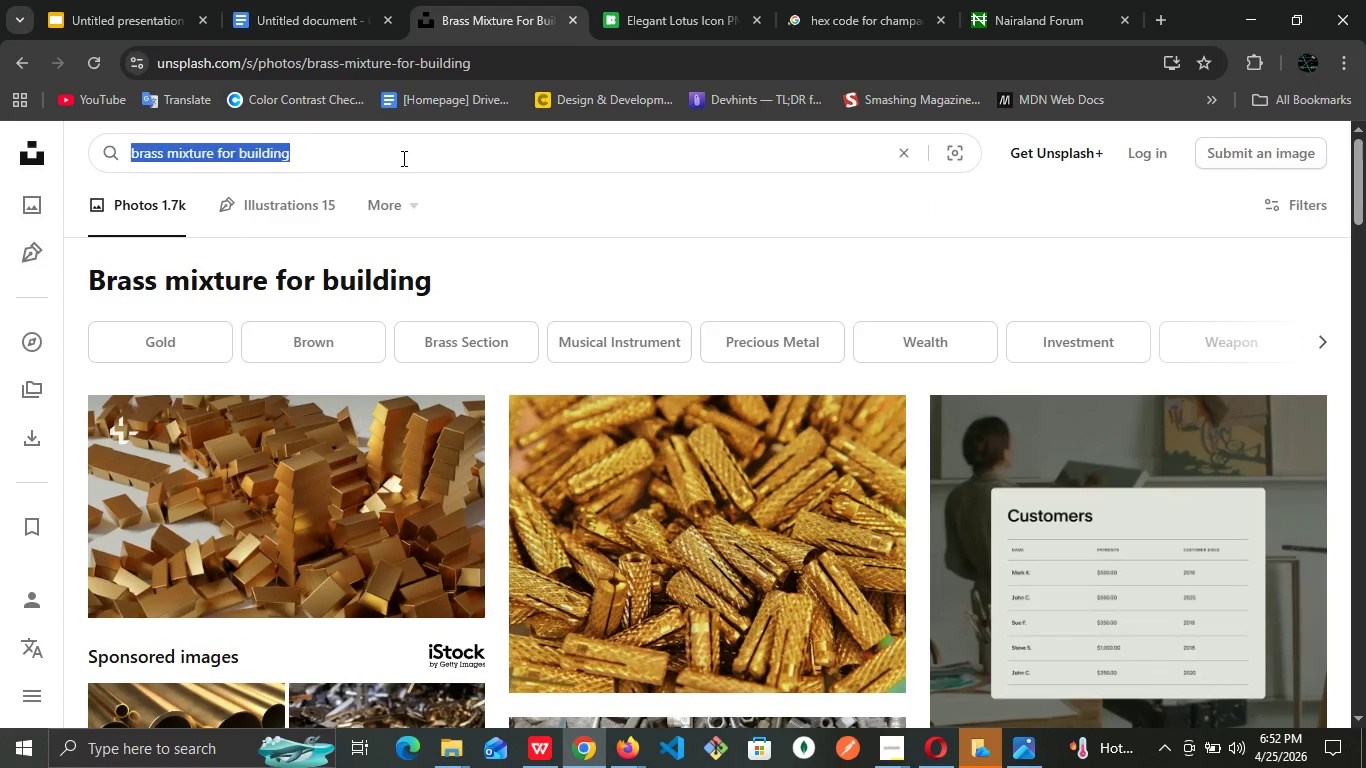 
key(Control+A)
 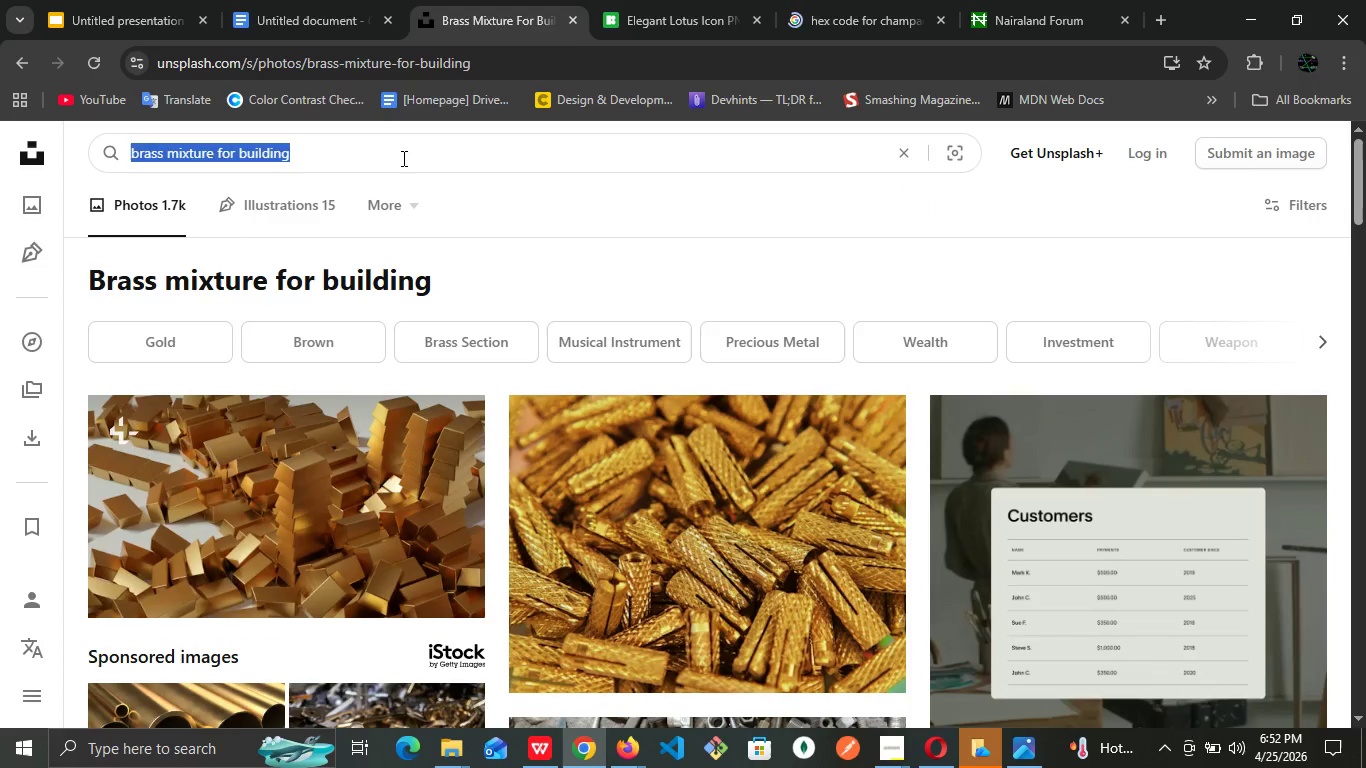 
type(modern kitch )
key(Backspace)
type(en oak can)
key(Backspace)
type(binetry)
 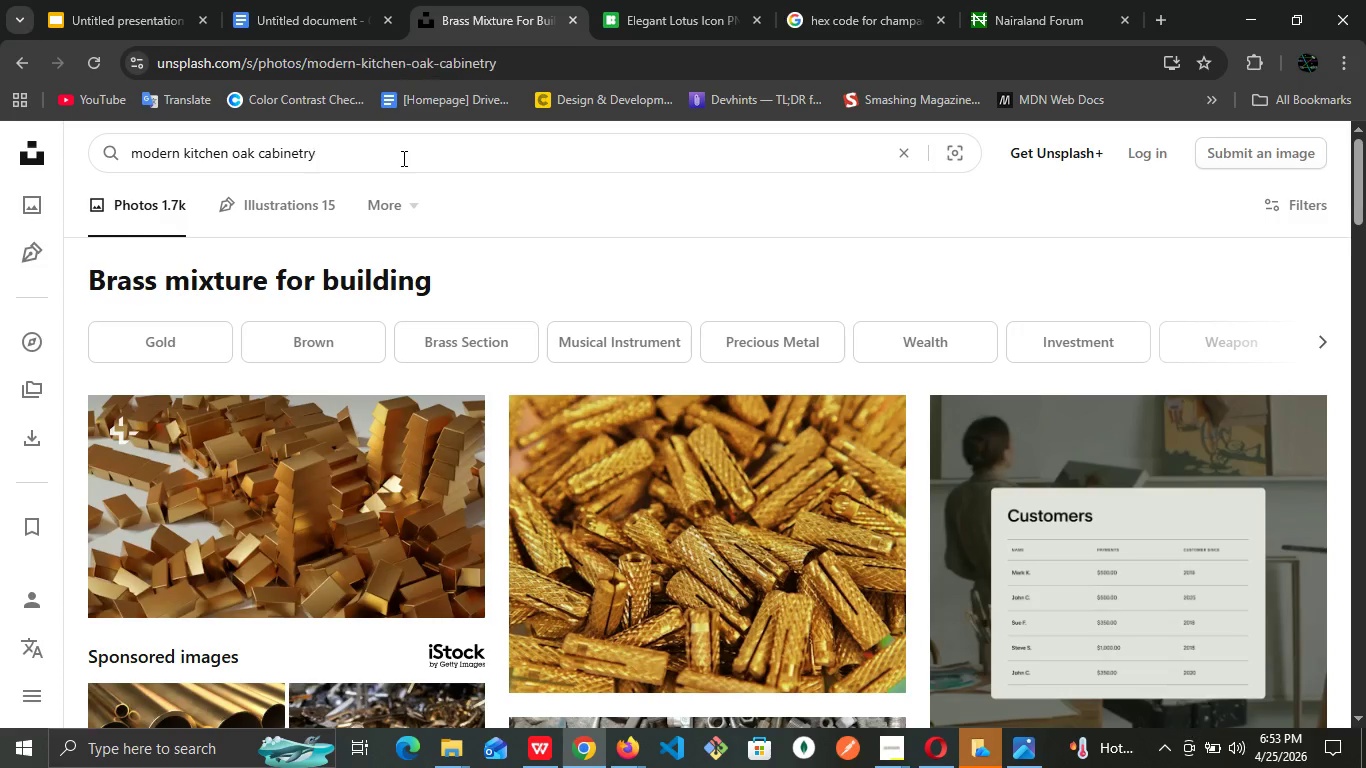 
key(Enter)
 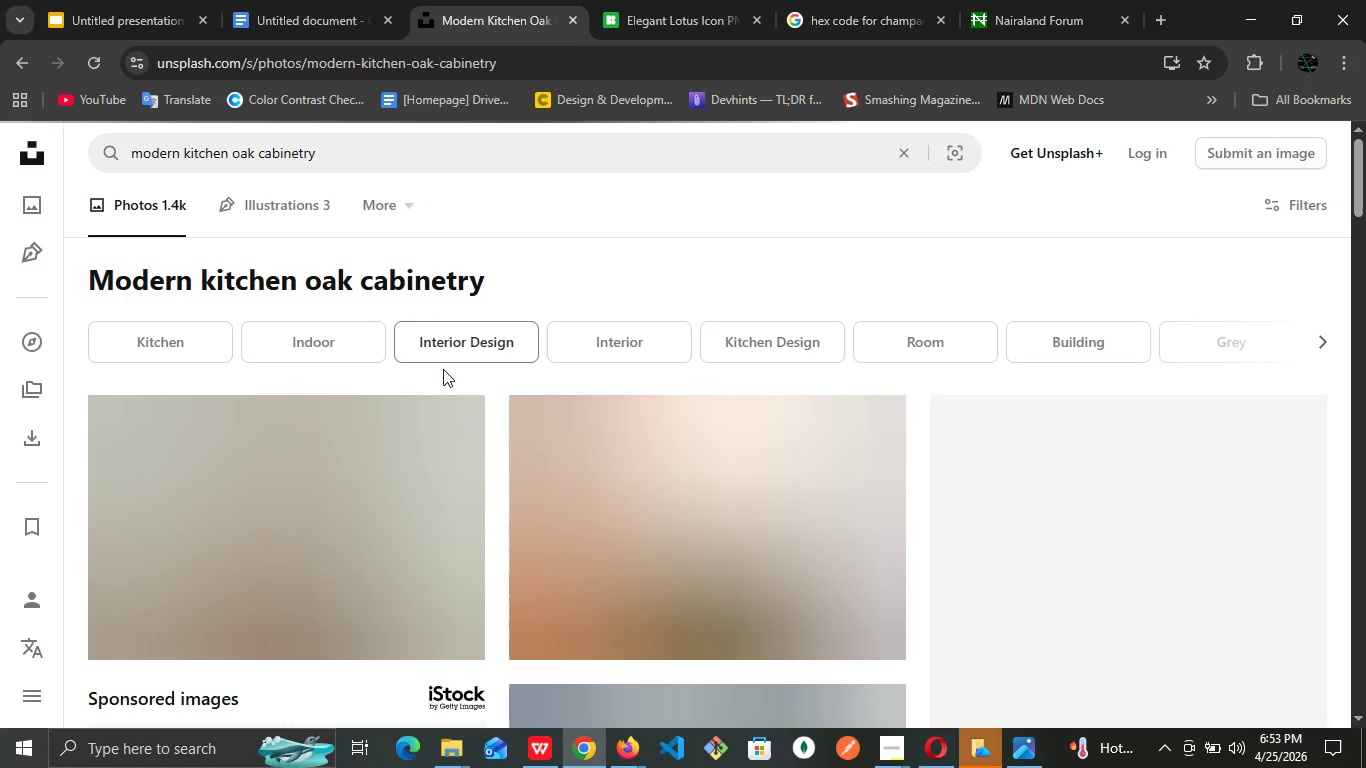 
scroll: coordinate [462, 381], scroll_direction: down, amount: 1.0
 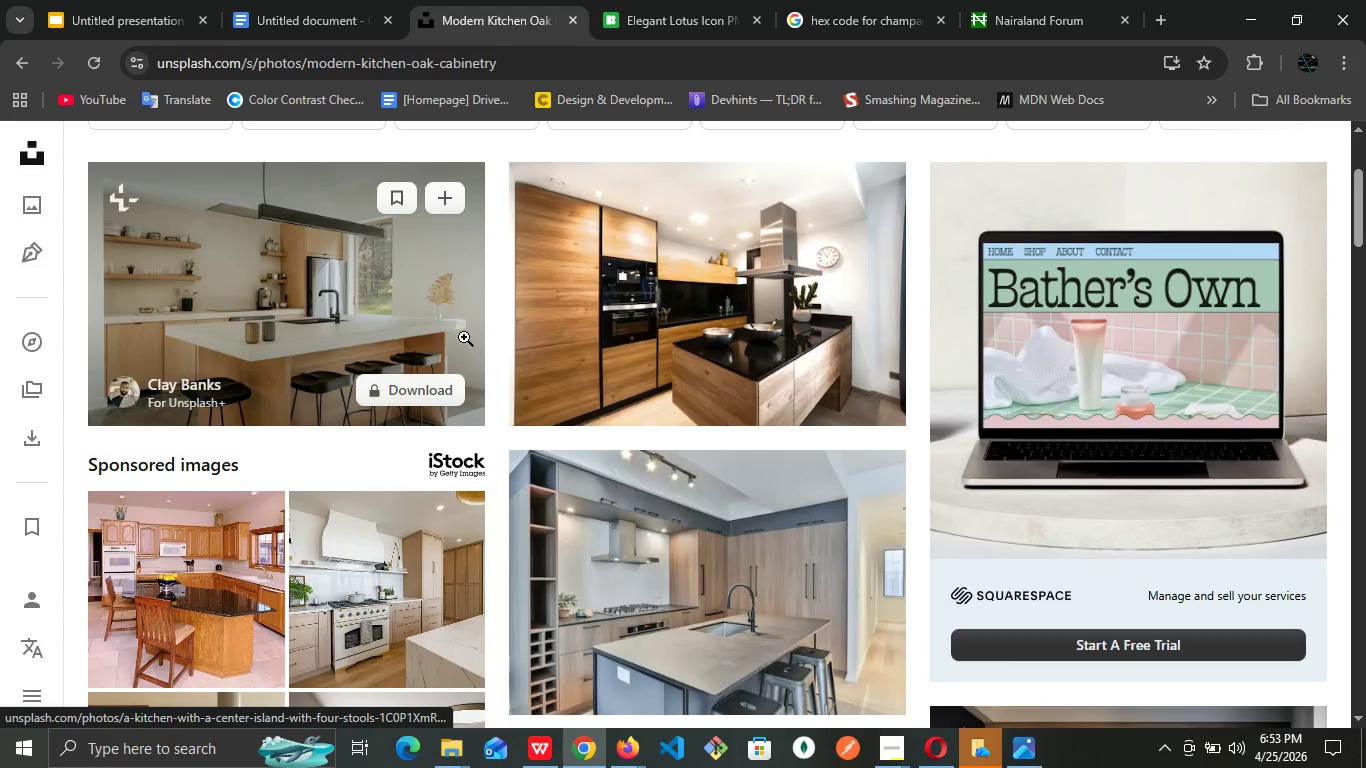 
wait(7.0)
 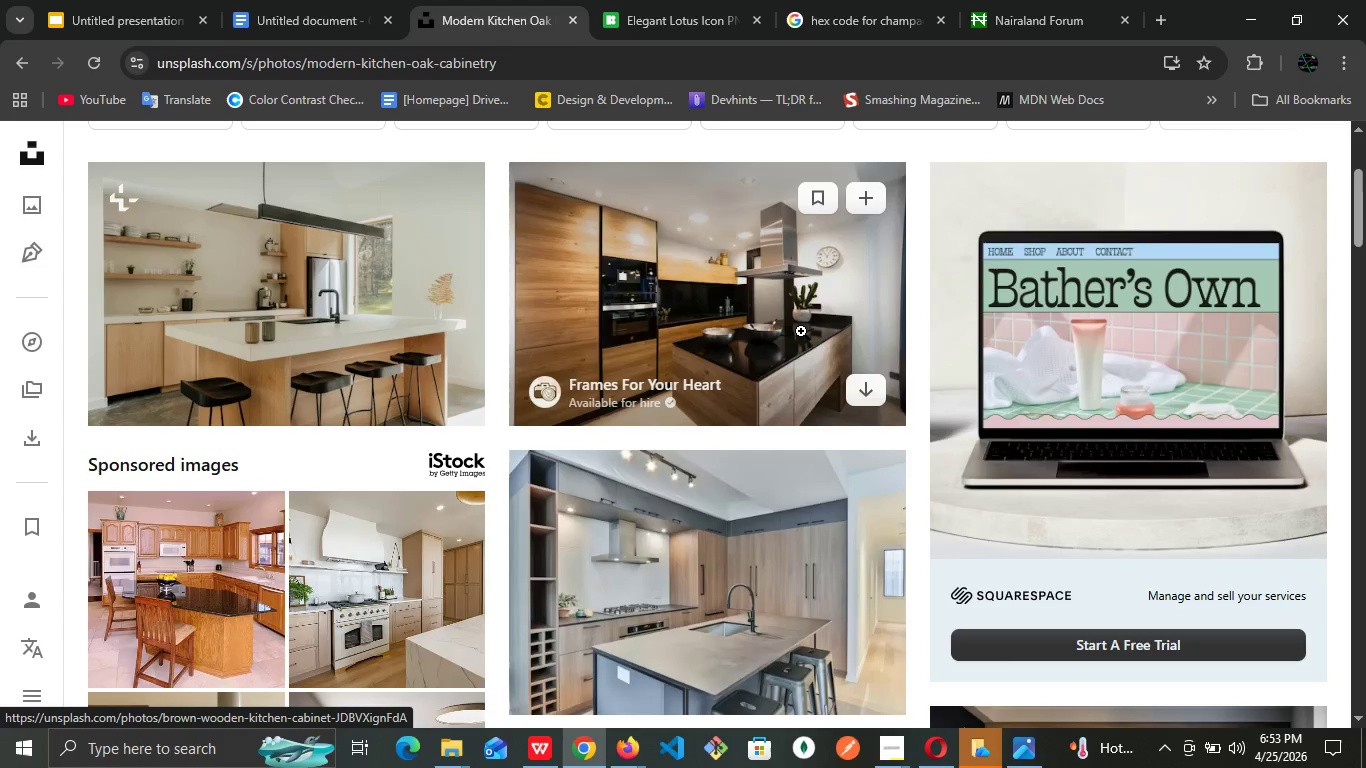 
left_click([406, 331])
 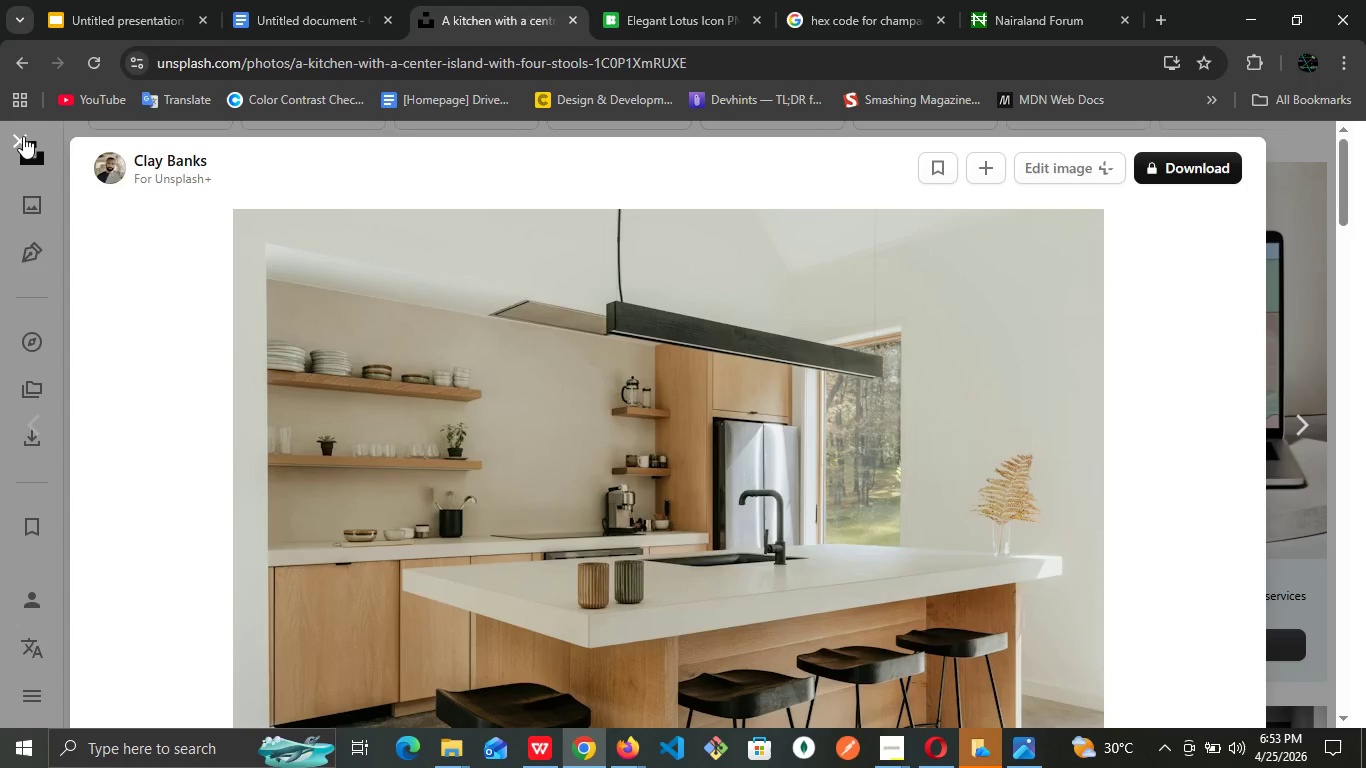 
left_click([23, 136])
 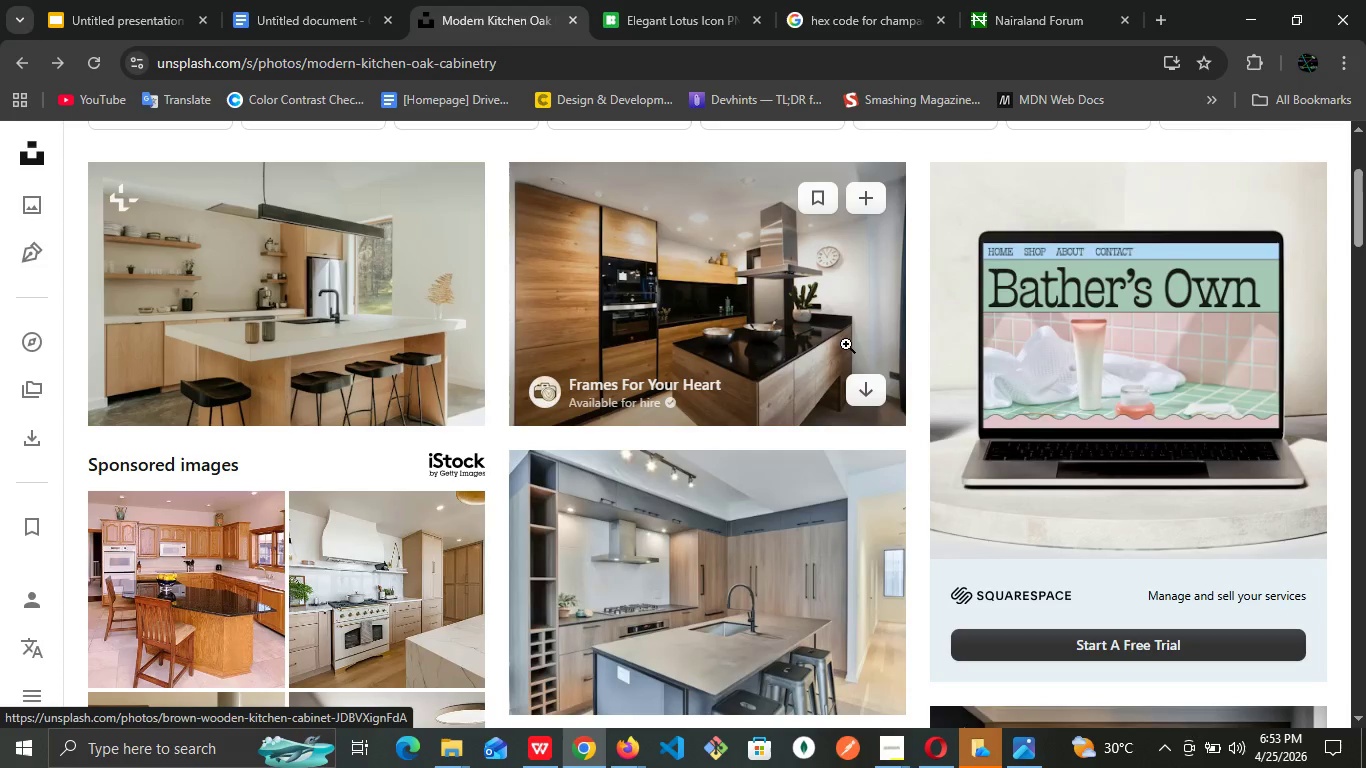 
scroll: coordinate [852, 353], scroll_direction: down, amount: 2.0
 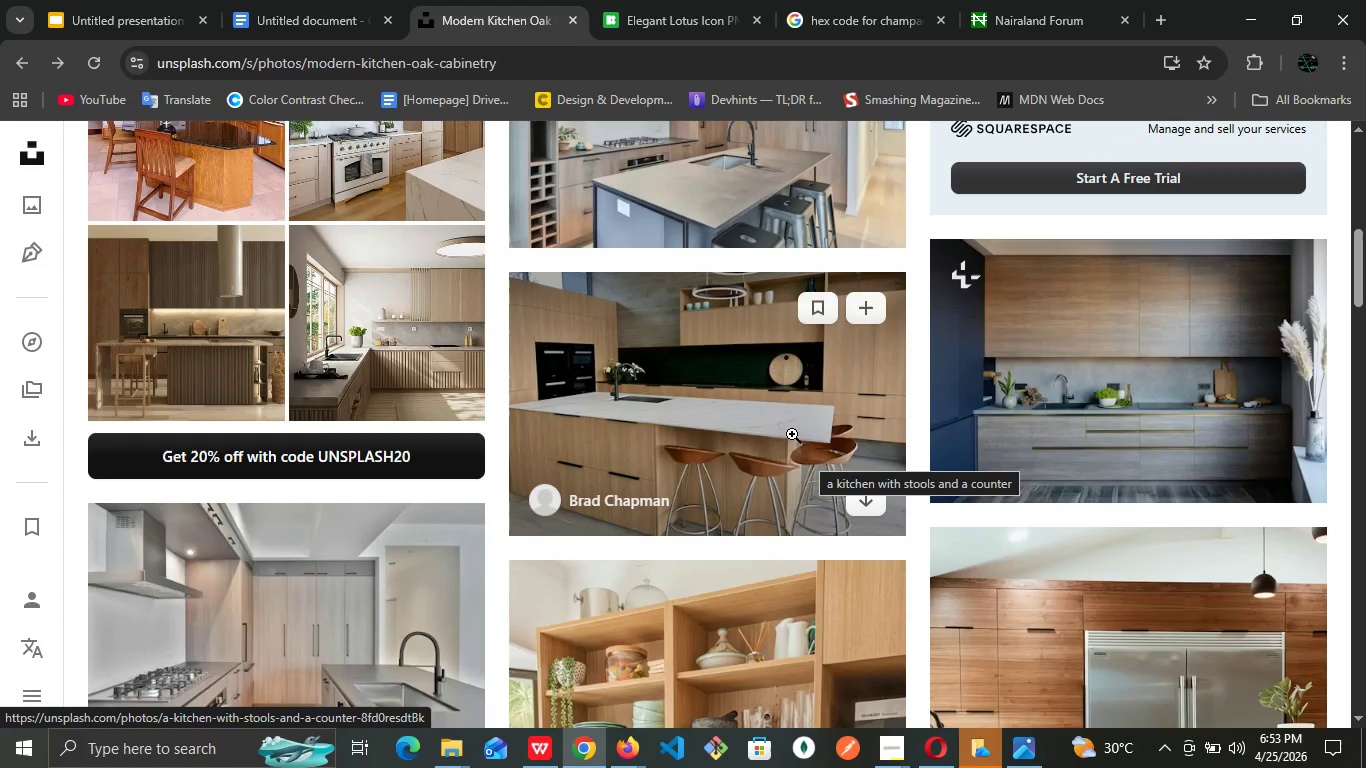 
left_click([792, 433])
 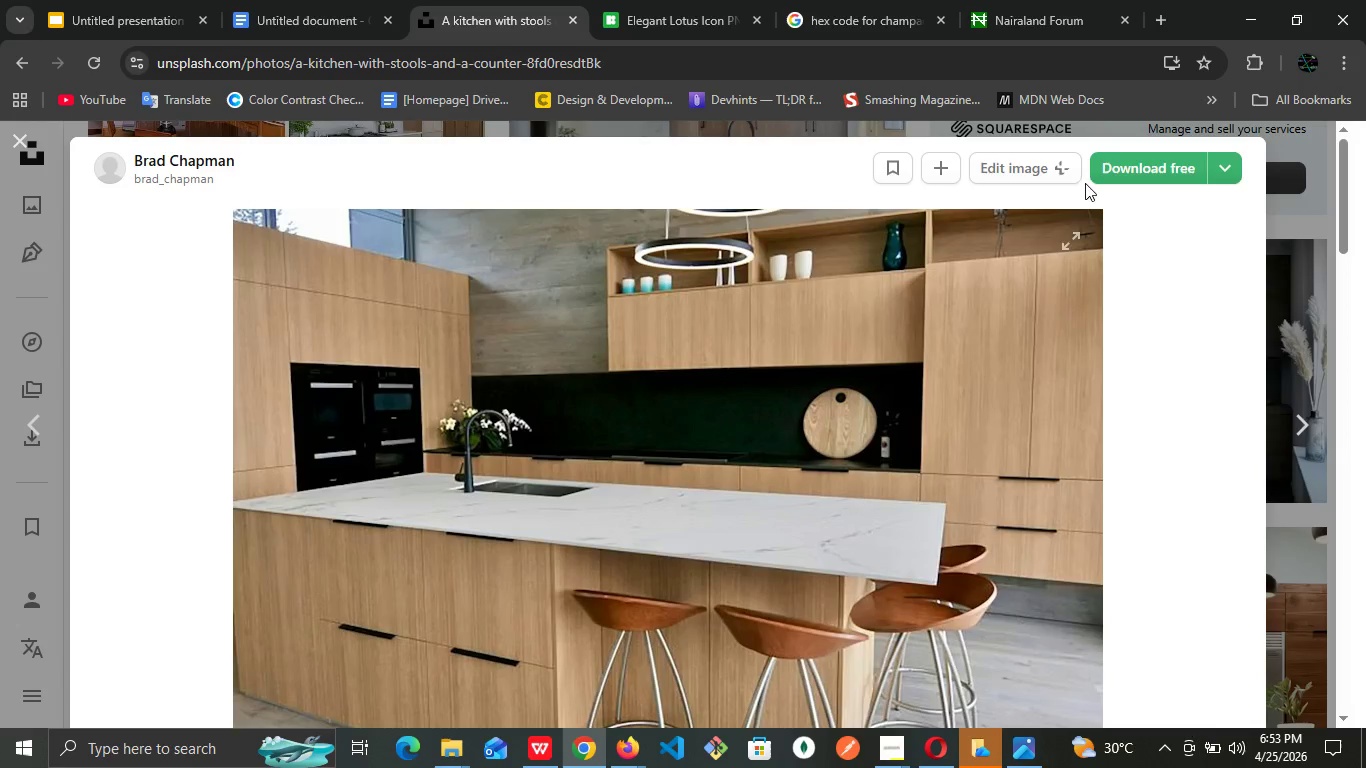 
left_click([1115, 169])
 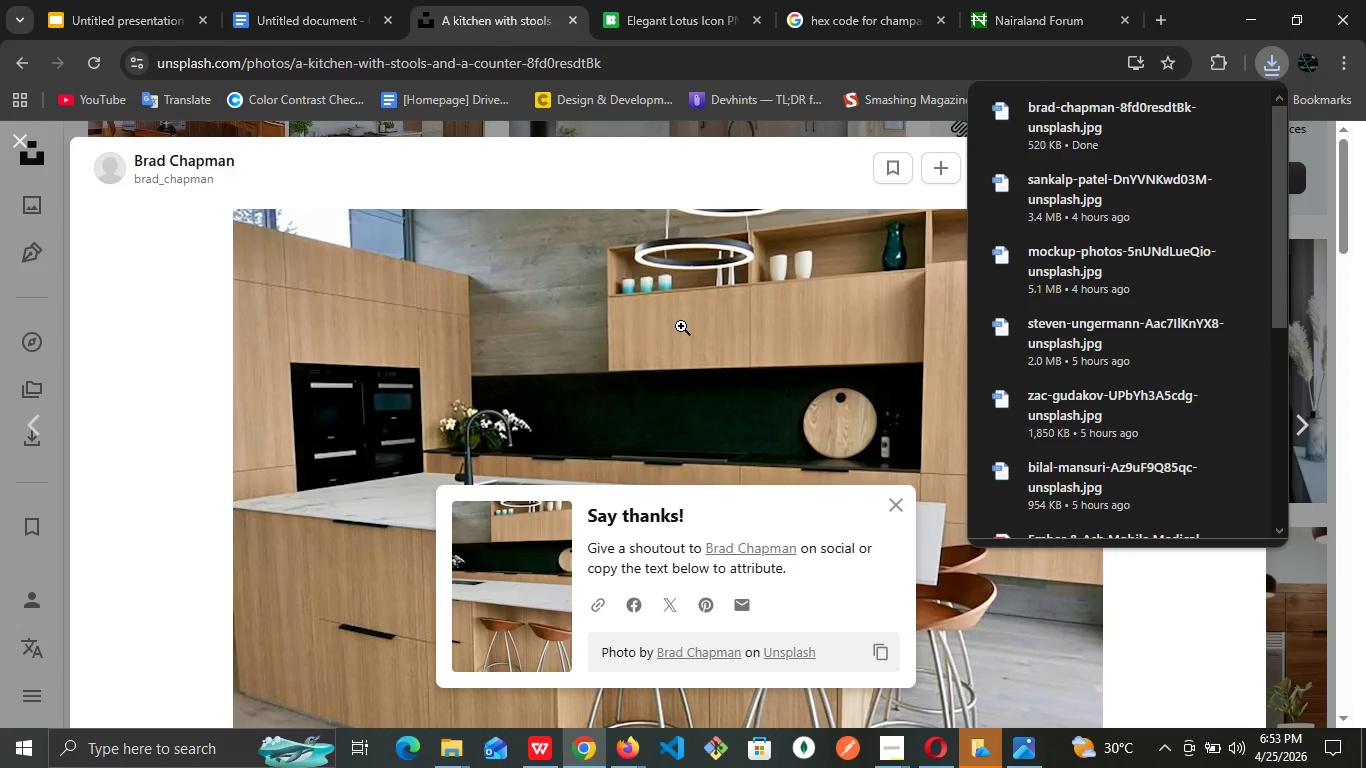 
left_click([317, 0])
 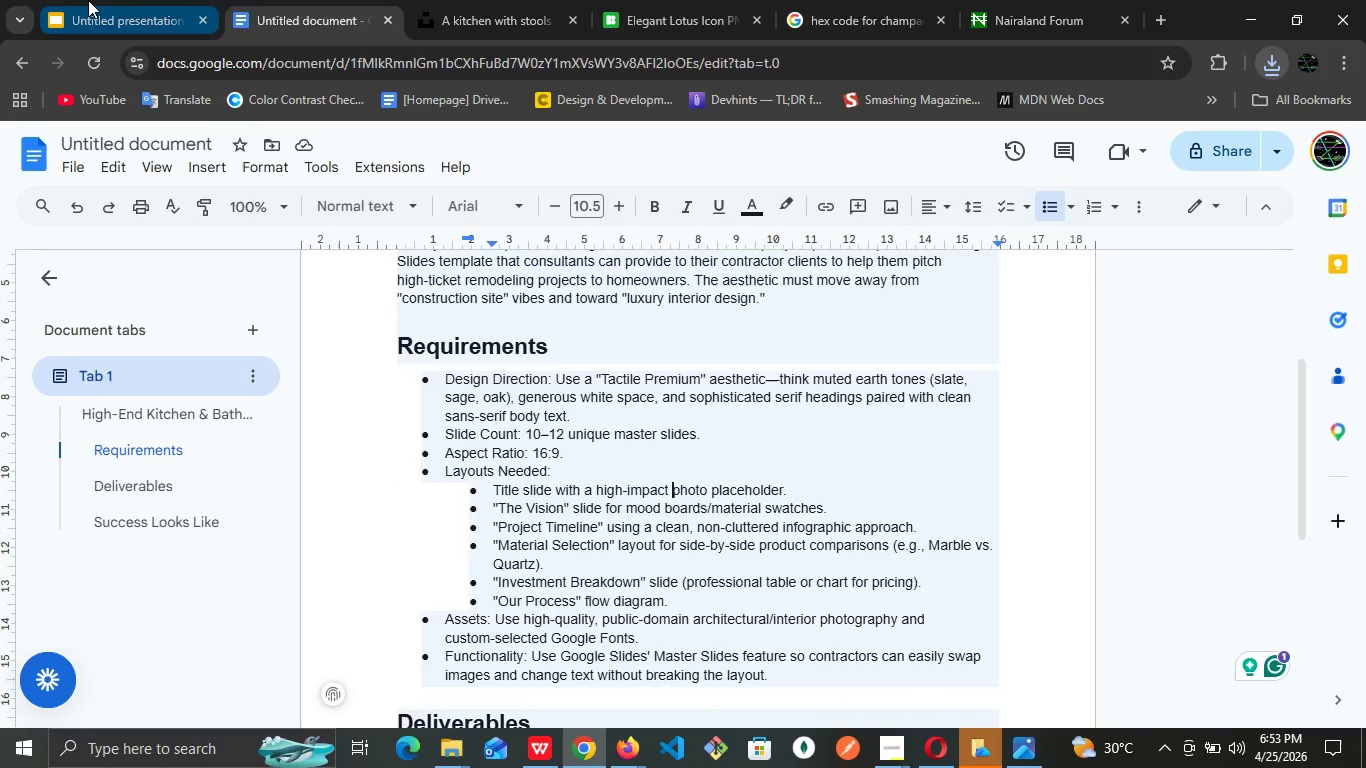 
left_click([88, 0])
 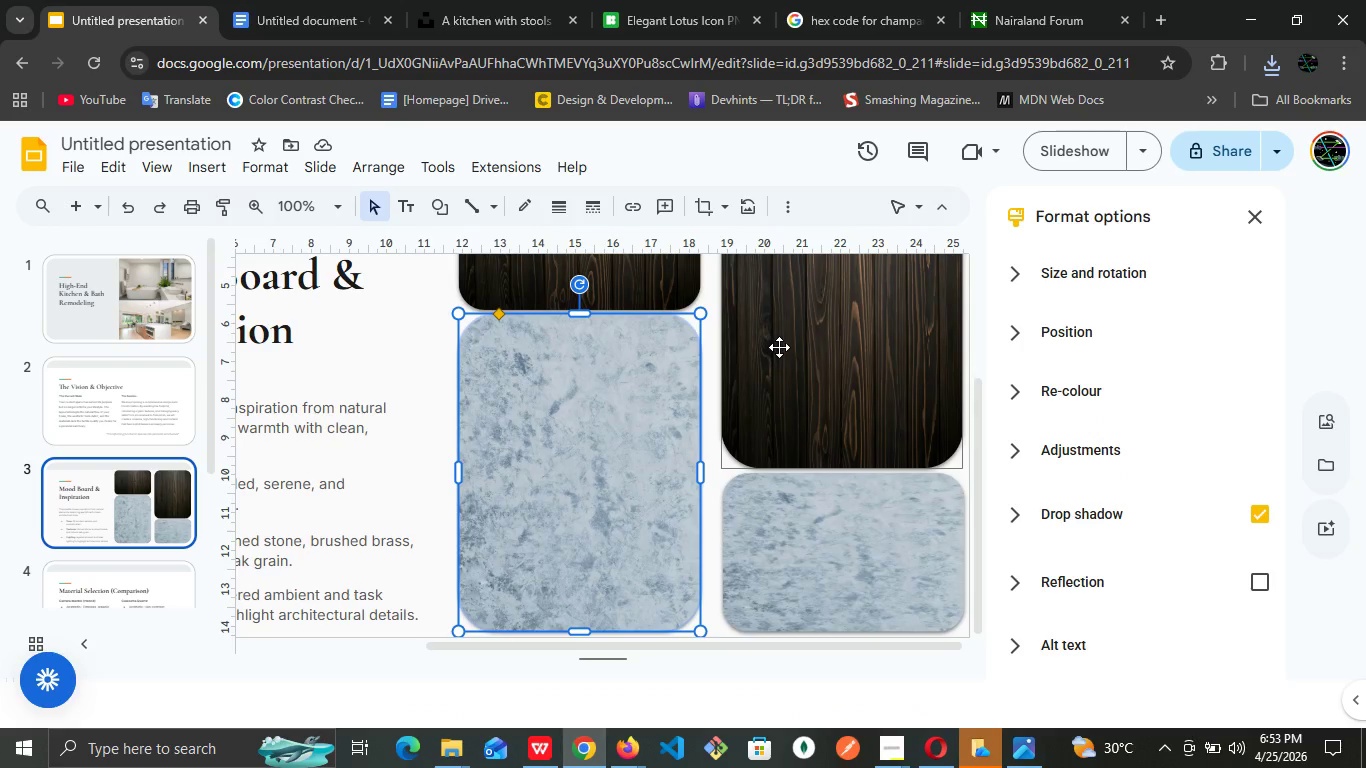 
scroll: coordinate [779, 347], scroll_direction: up, amount: 1.0
 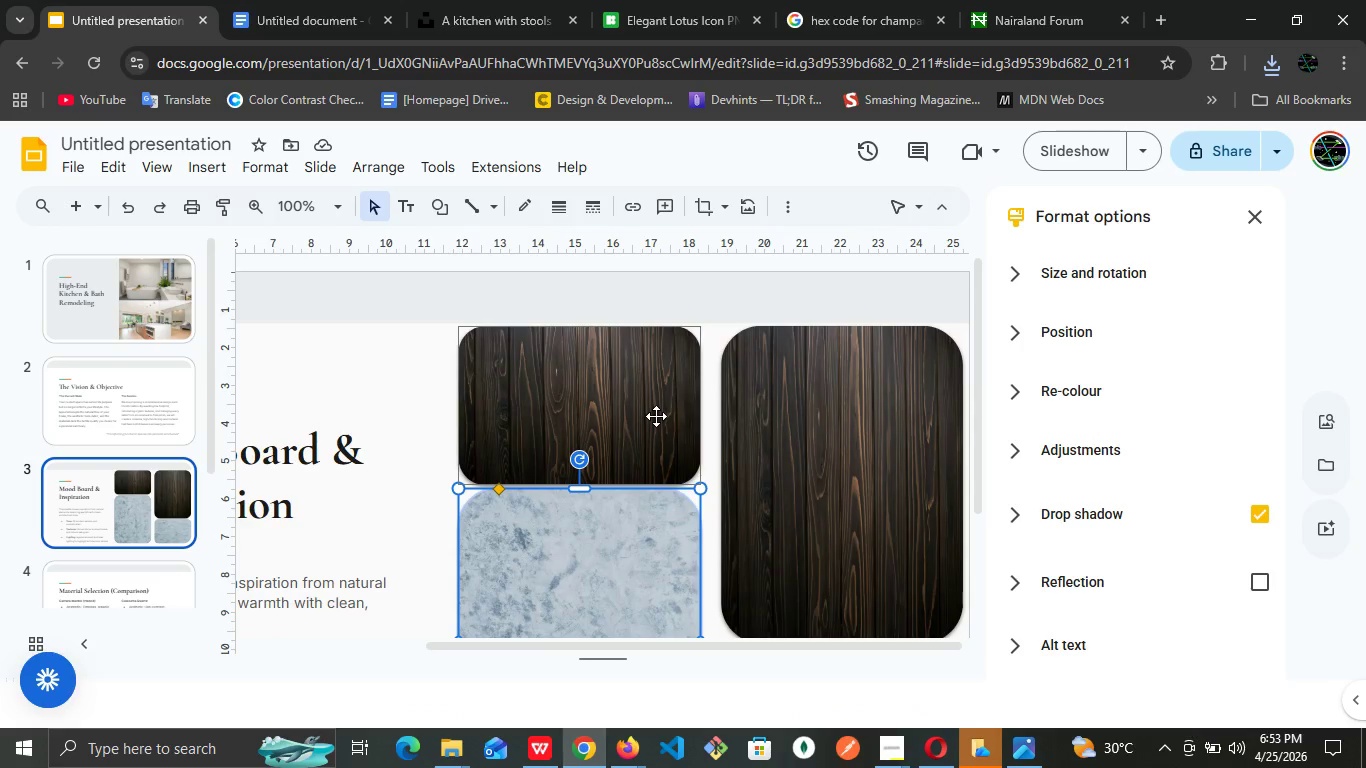 
left_click([656, 416])
 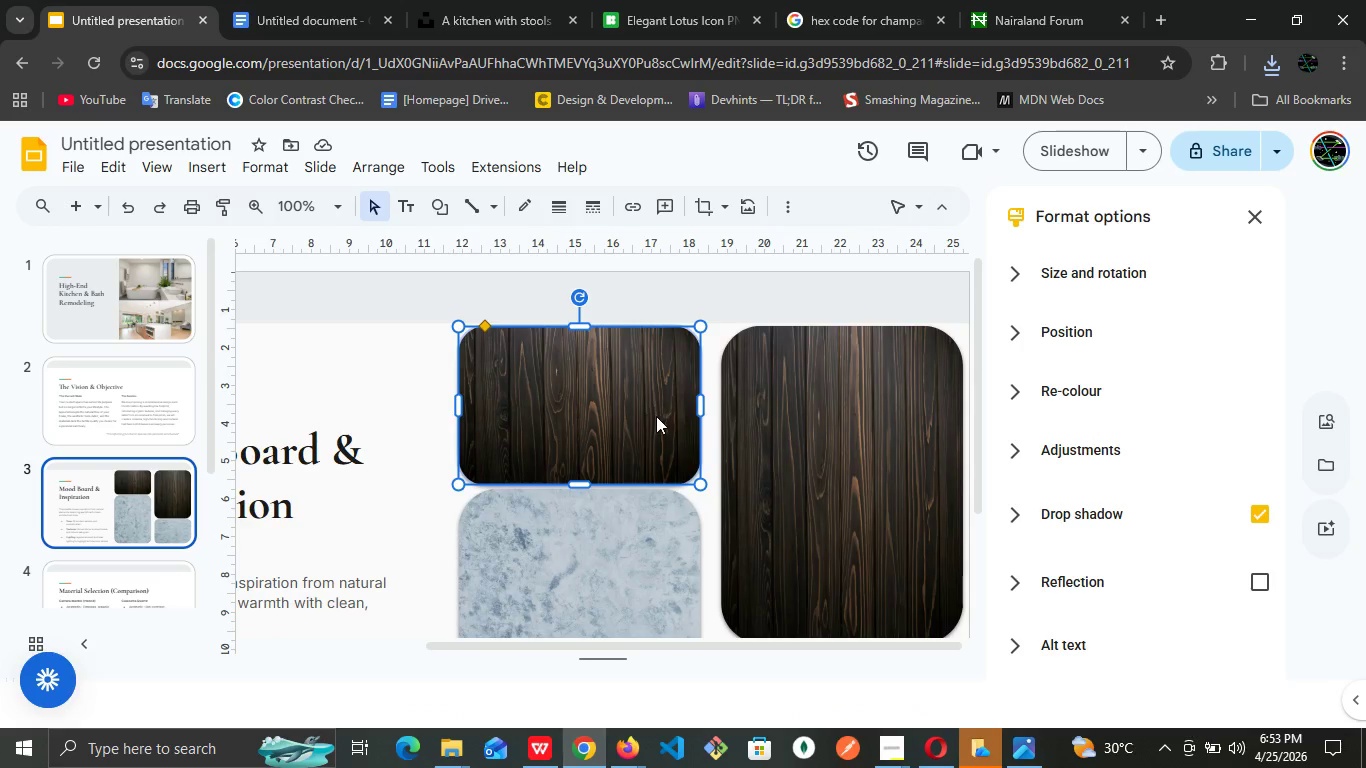 
right_click([656, 416])
 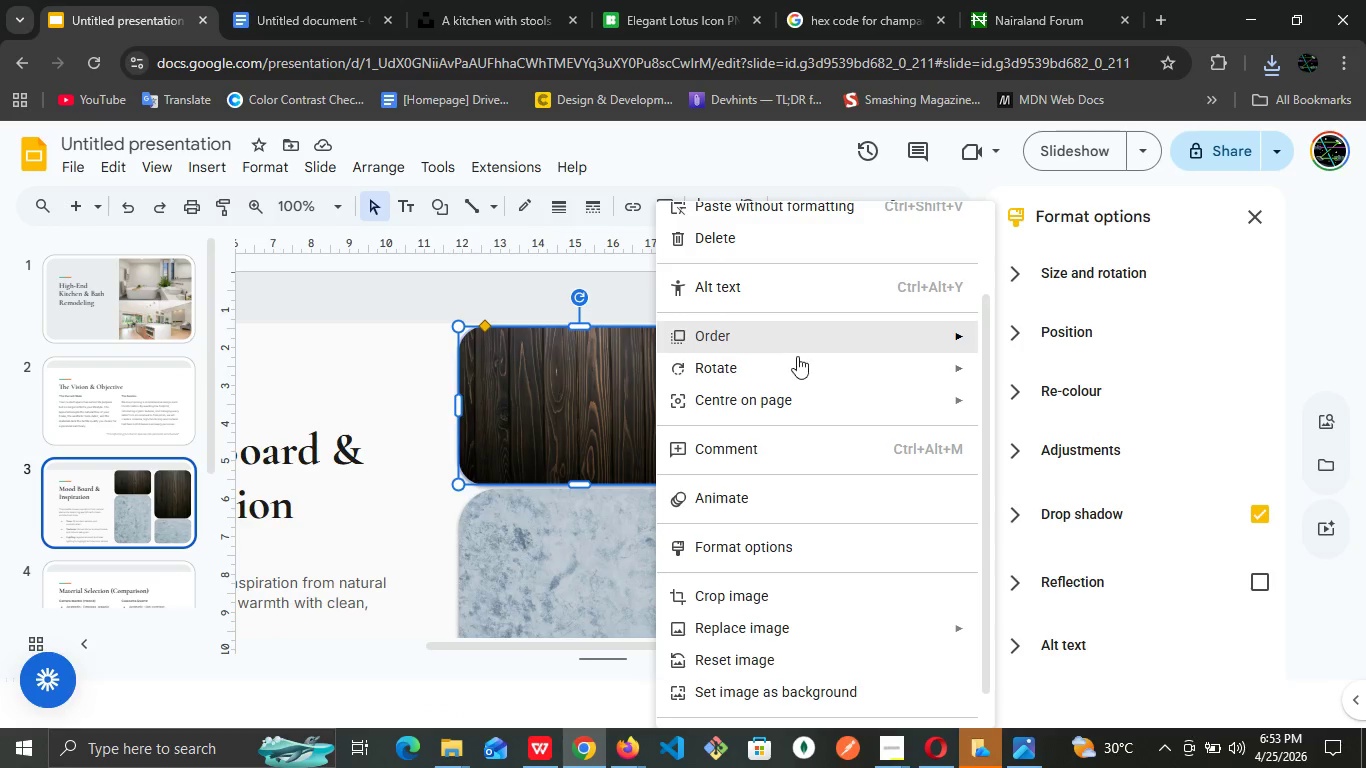 
scroll: coordinate [799, 378], scroll_direction: down, amount: 3.0
 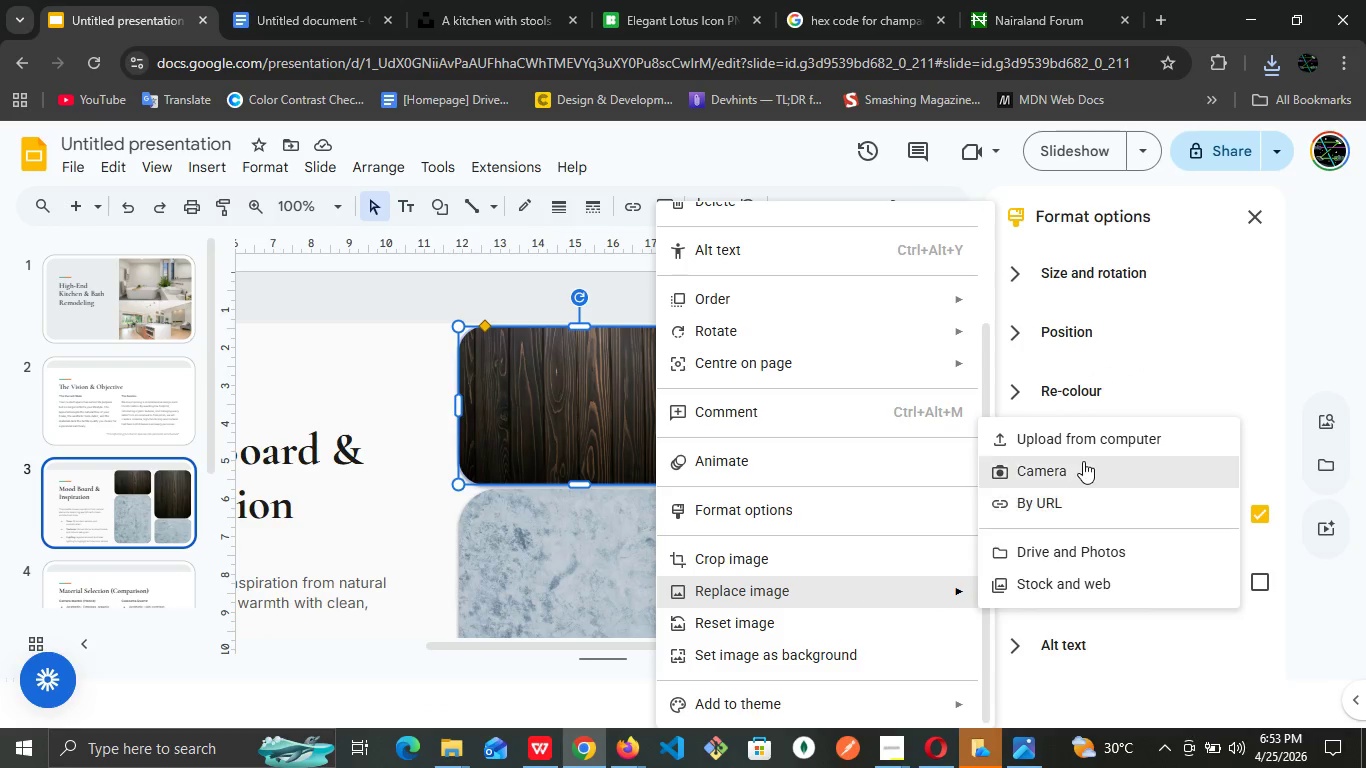 
left_click([1086, 444])
 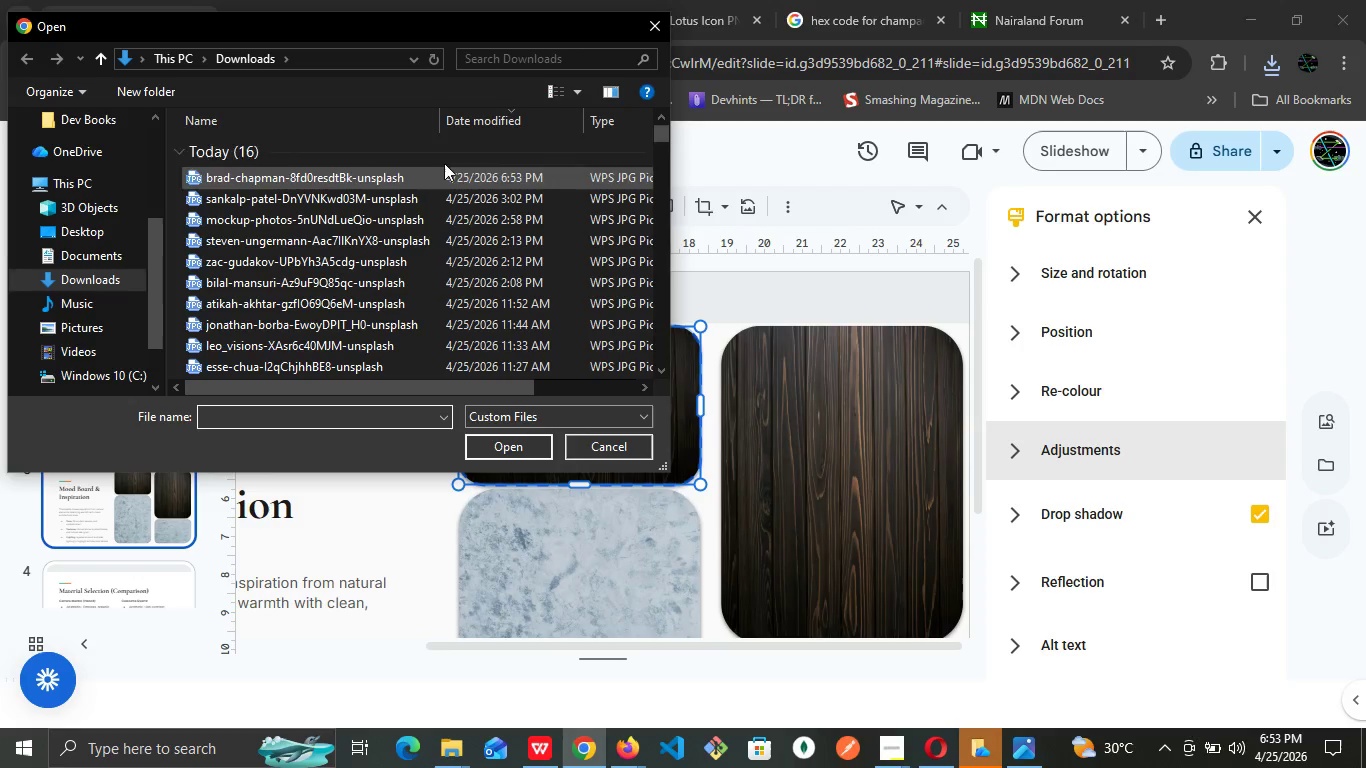 
left_click([424, 178])
 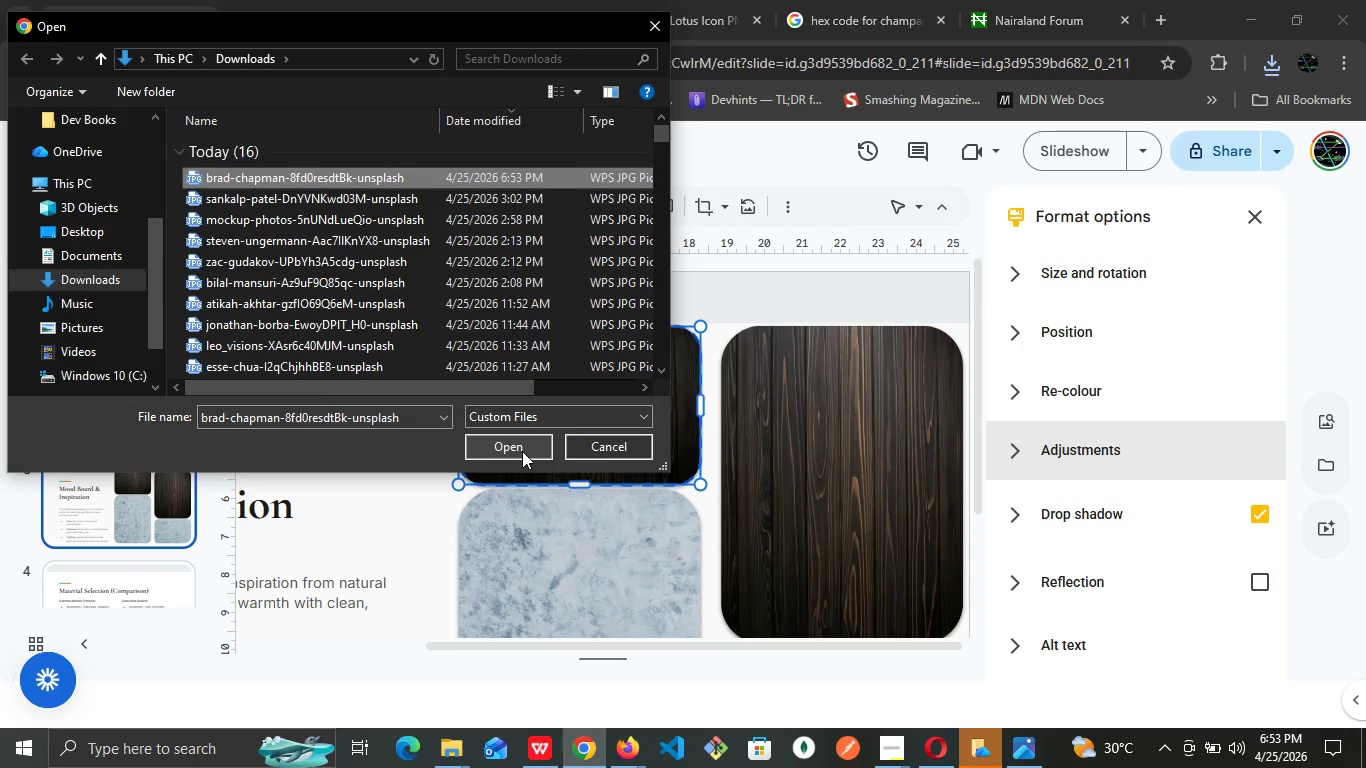 
left_click([523, 452])
 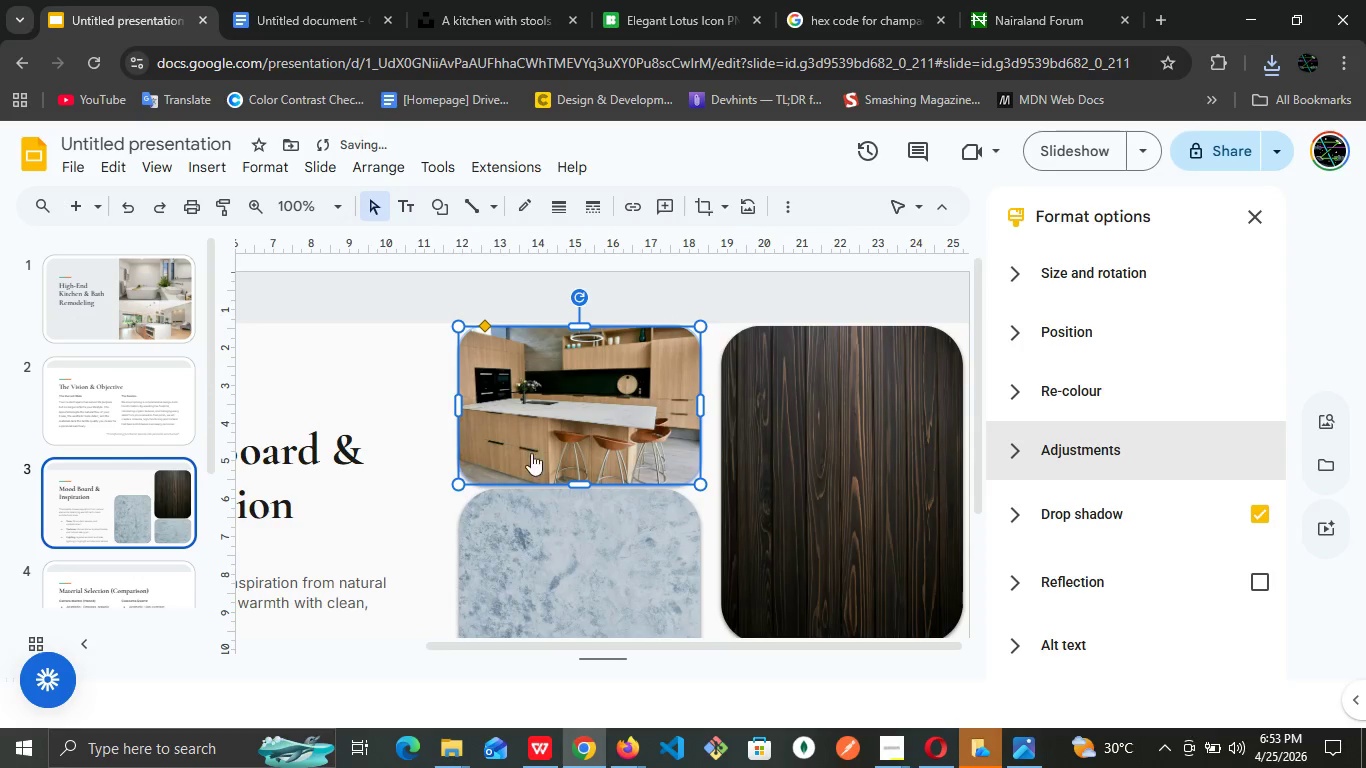 
left_click([869, 456])
 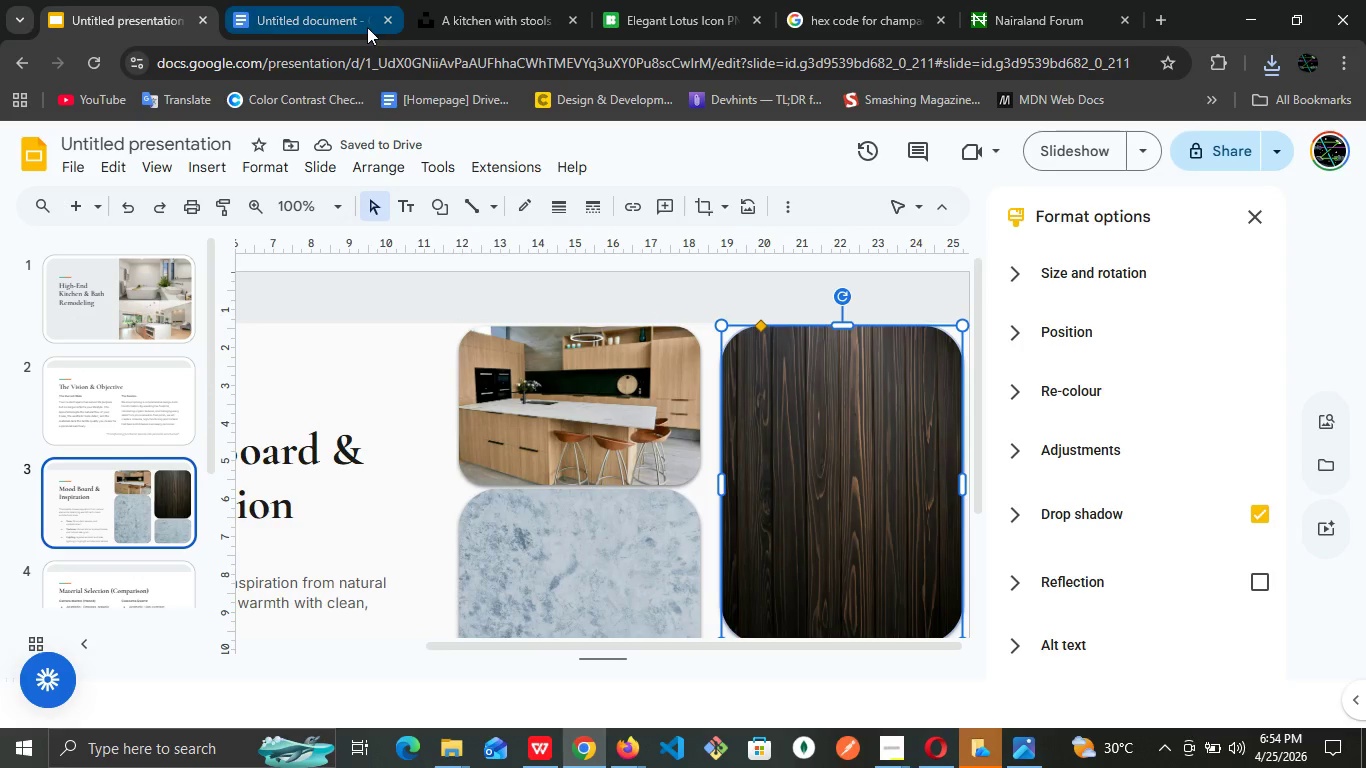 
left_click([343, 0])
 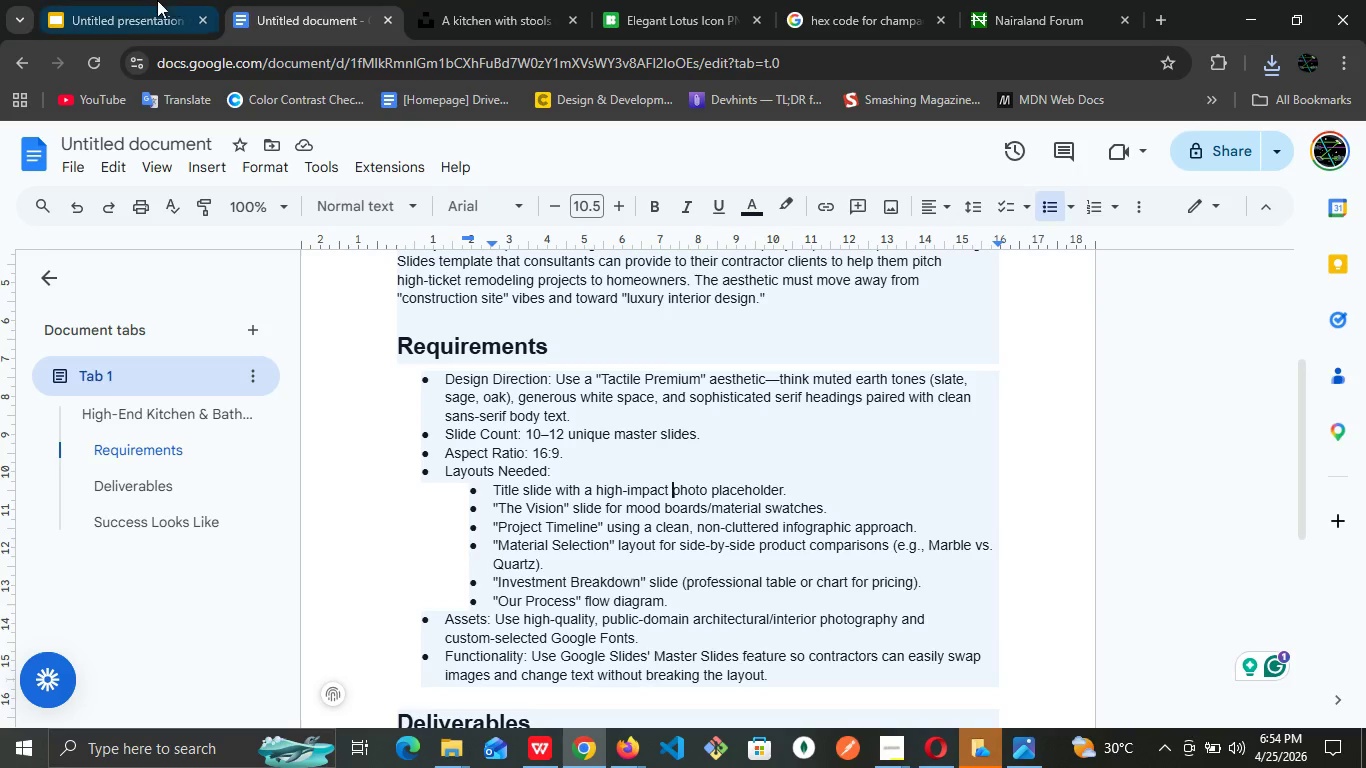 
left_click([154, 0])
 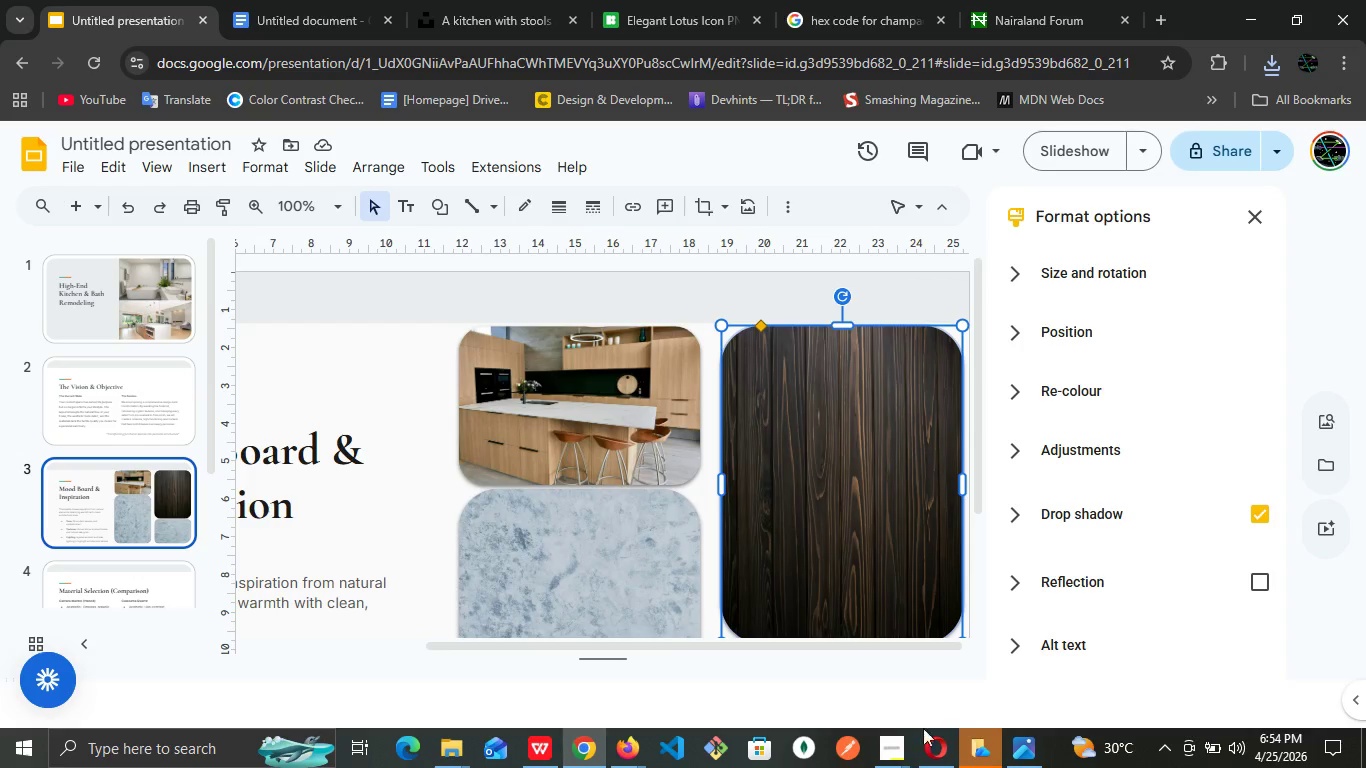 
left_click([892, 750])
 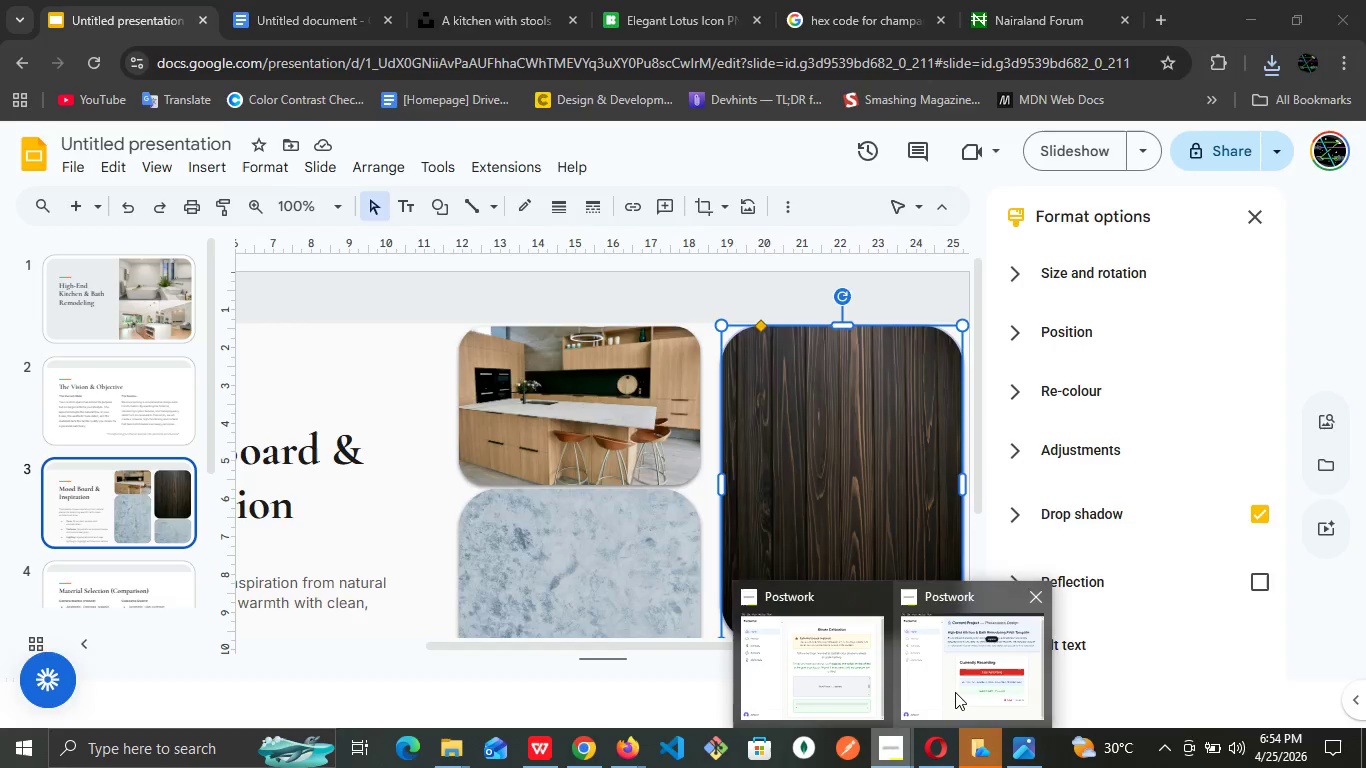 
left_click([955, 692])